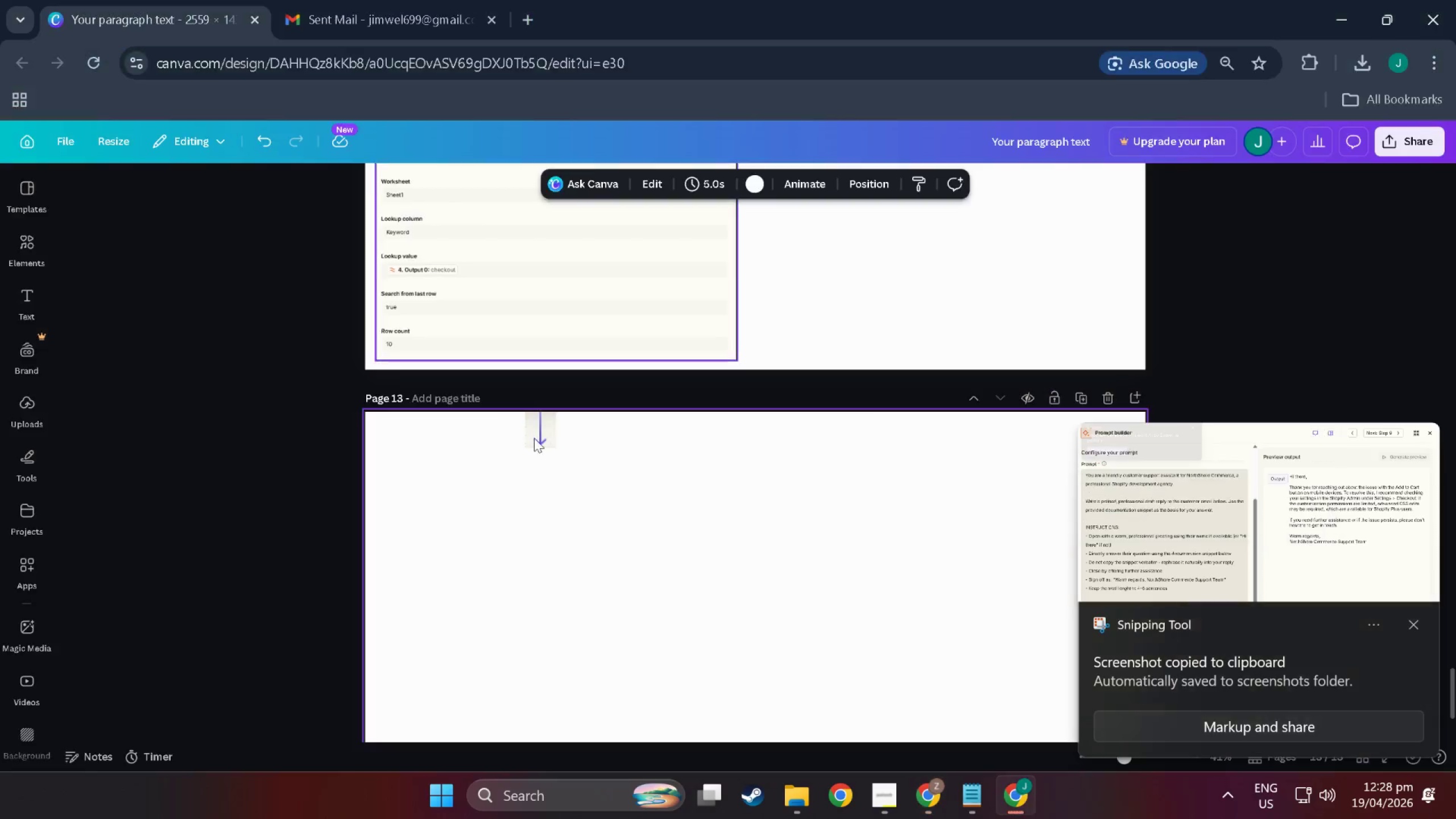 
left_click([664, 573])
 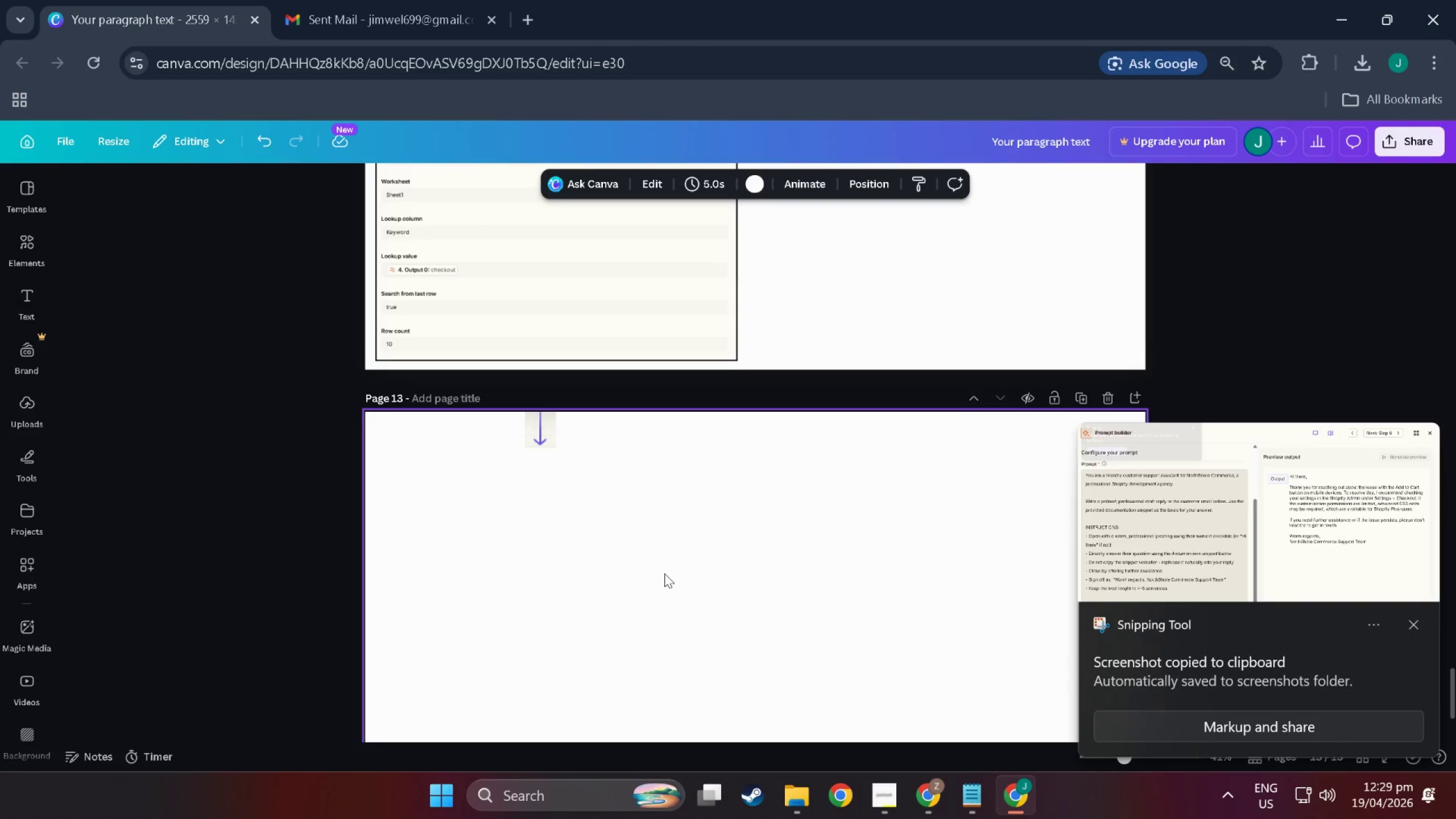 
key(Control+V)
 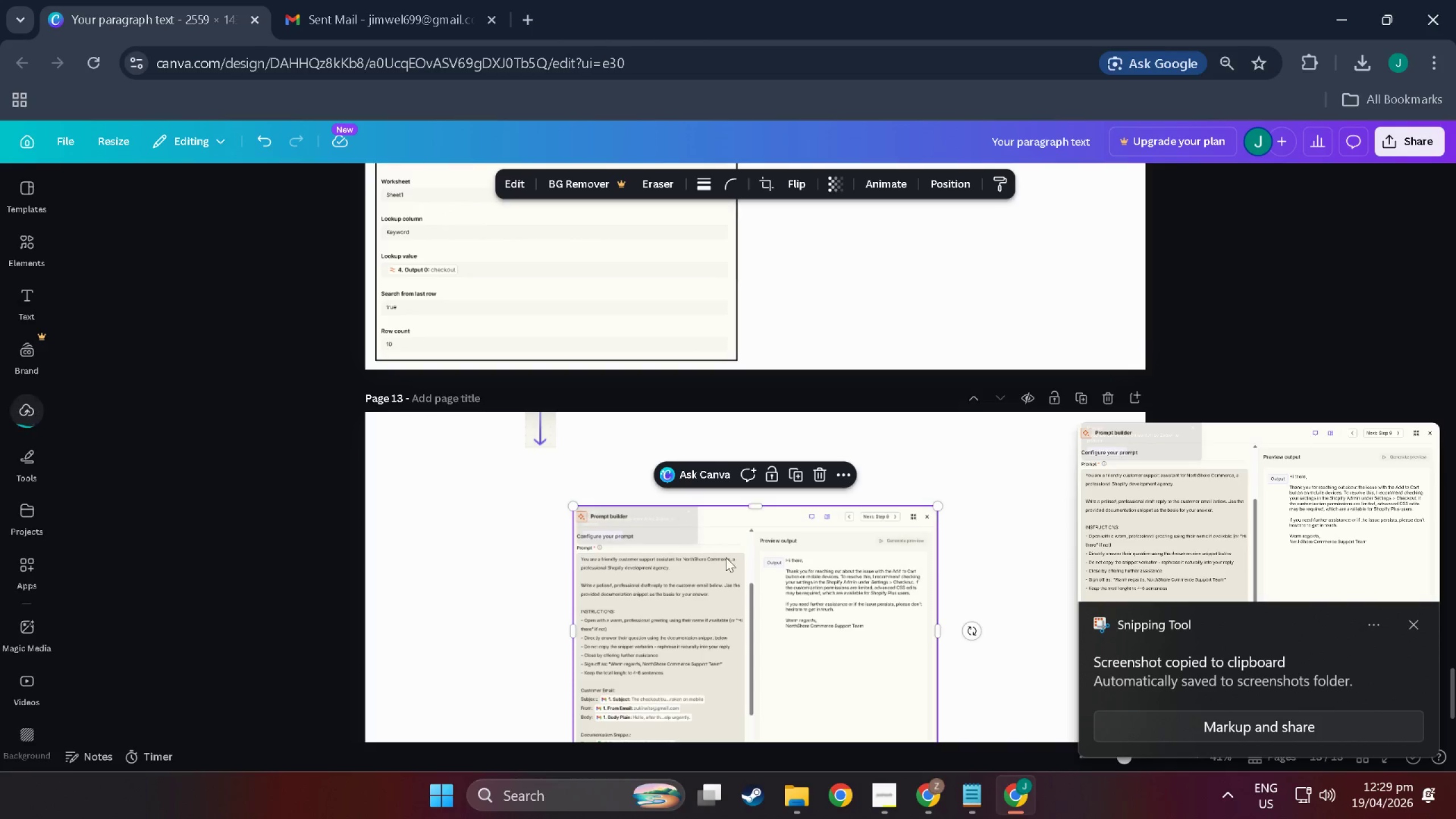 
left_click_drag(start_coordinate=[738, 583], to_coordinate=[548, 409])
 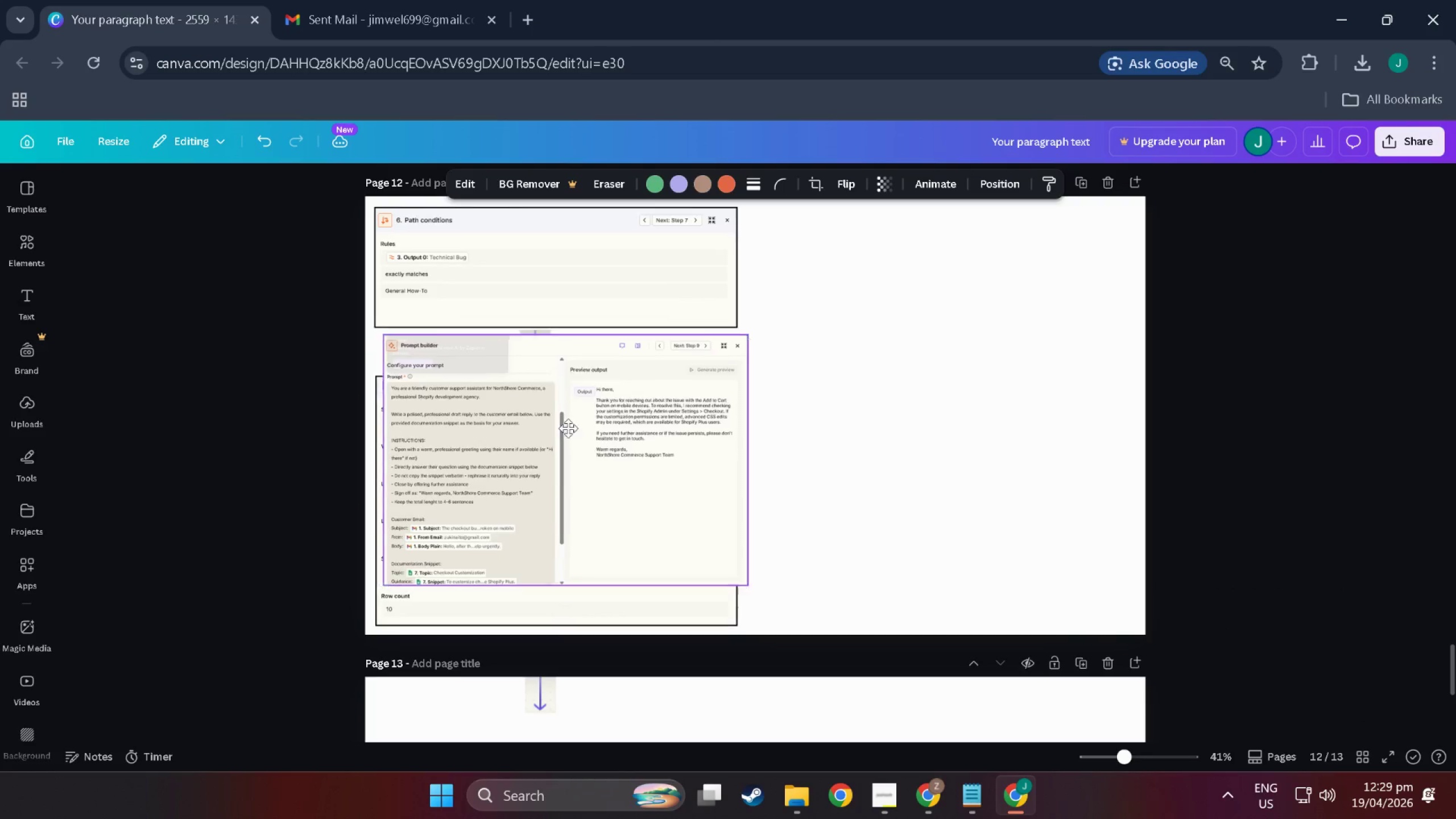 
scroll: coordinate [560, 387], scroll_direction: up, amount: 8.0
 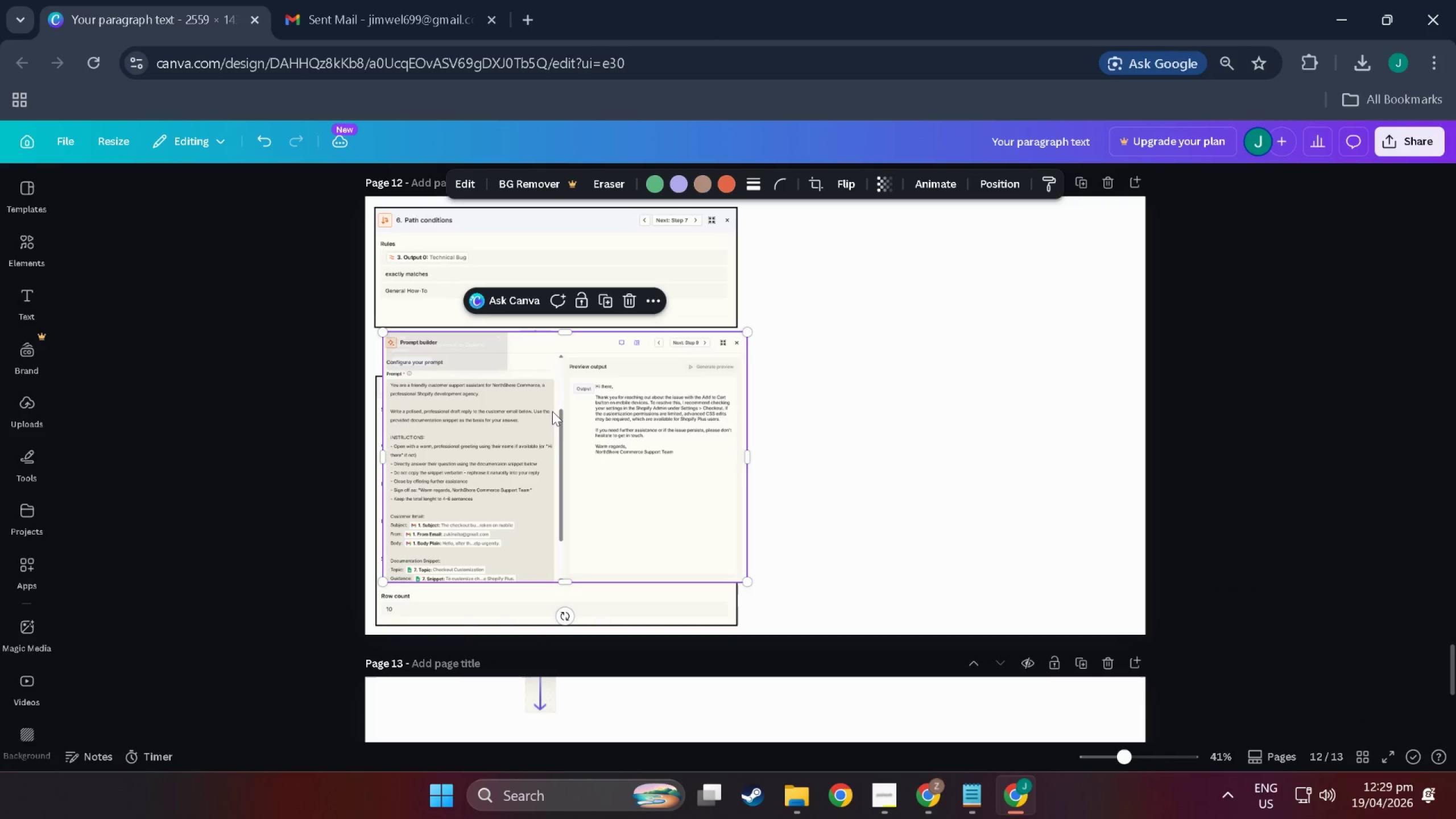 
left_click_drag(start_coordinate=[565, 412], to_coordinate=[555, 435])
 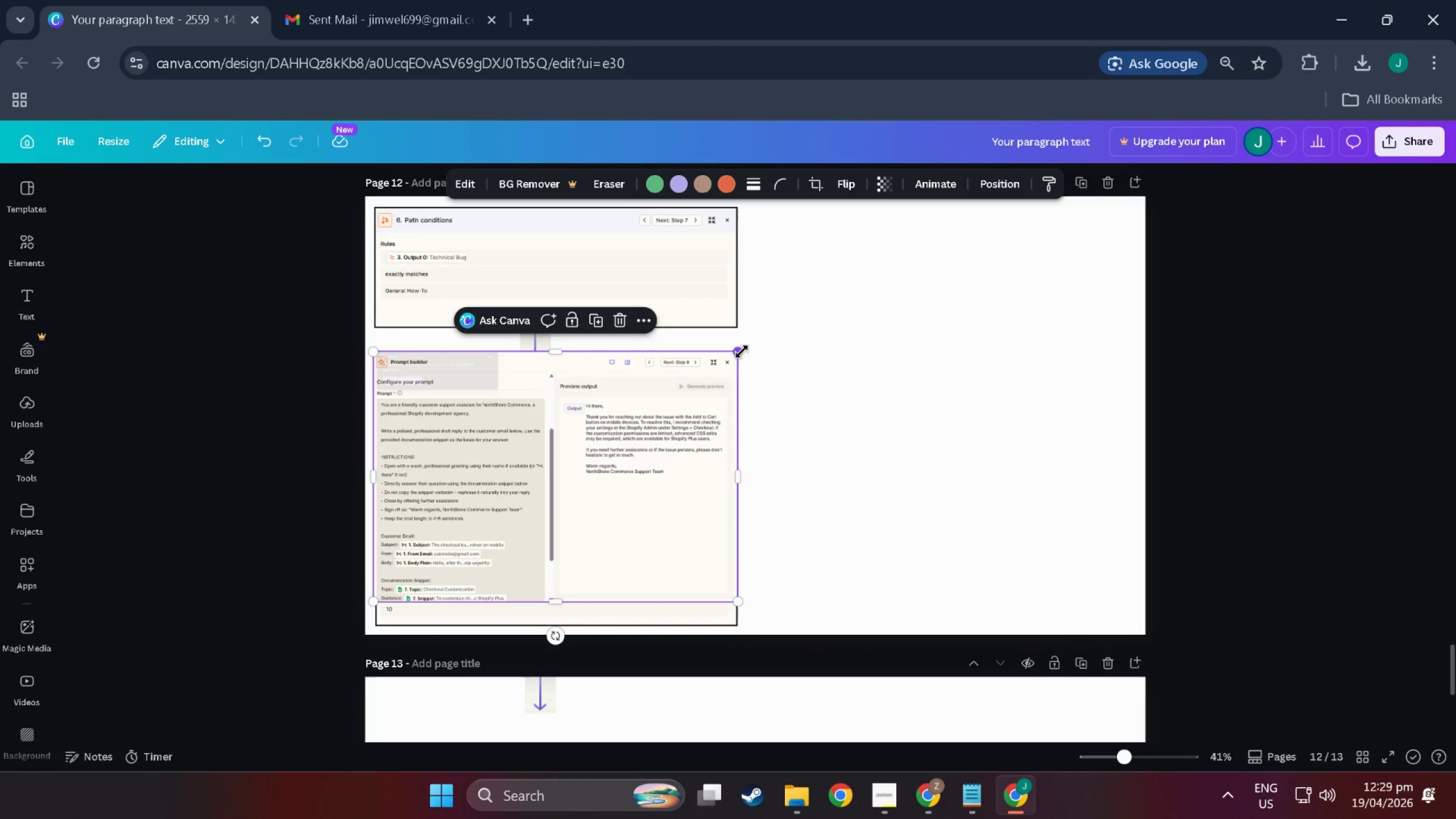 
left_click_drag(start_coordinate=[742, 353], to_coordinate=[747, 359])
 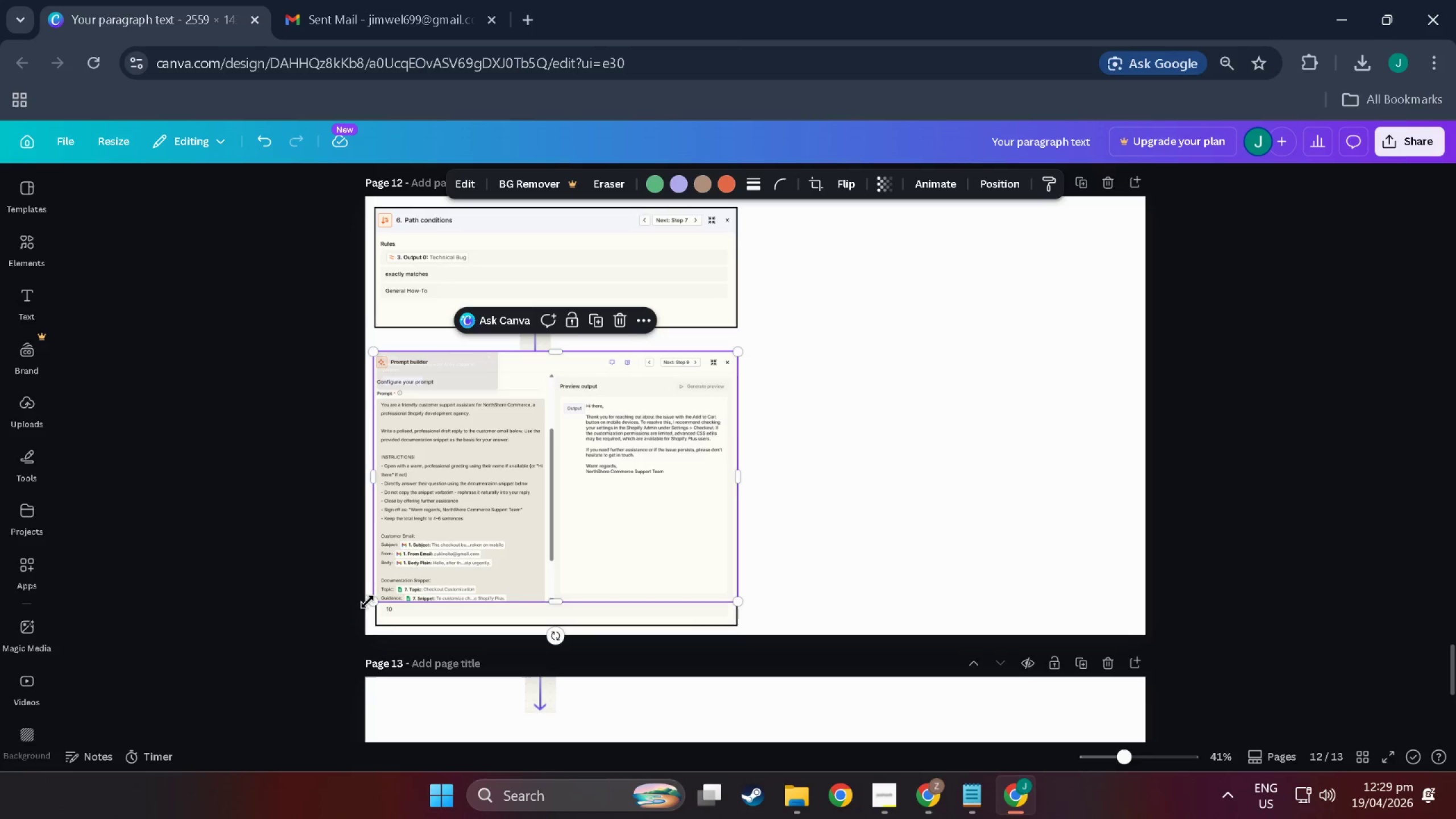 
left_click_drag(start_coordinate=[369, 601], to_coordinate=[375, 598])
 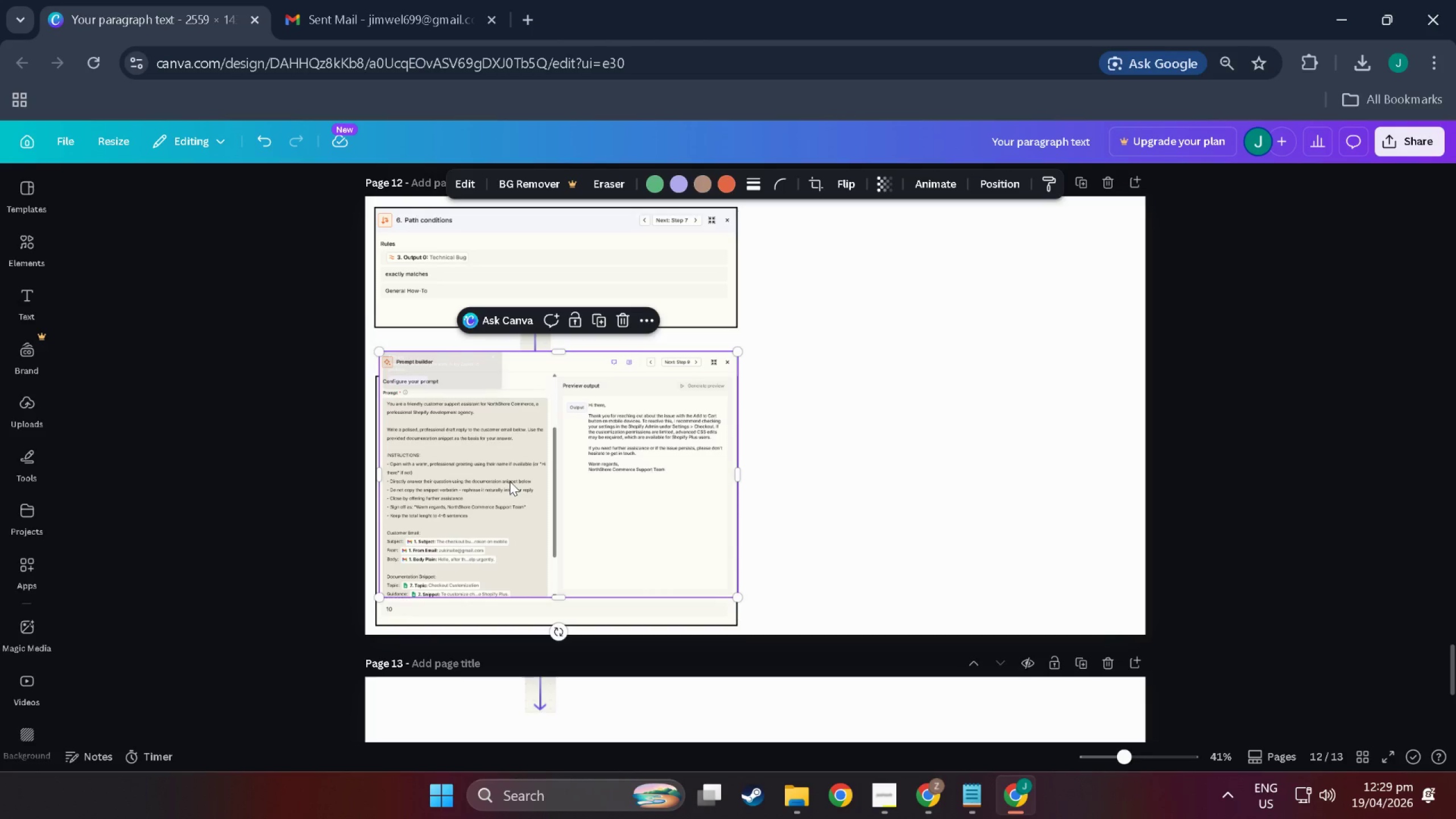 
left_click_drag(start_coordinate=[510, 481], to_coordinate=[503, 553])
 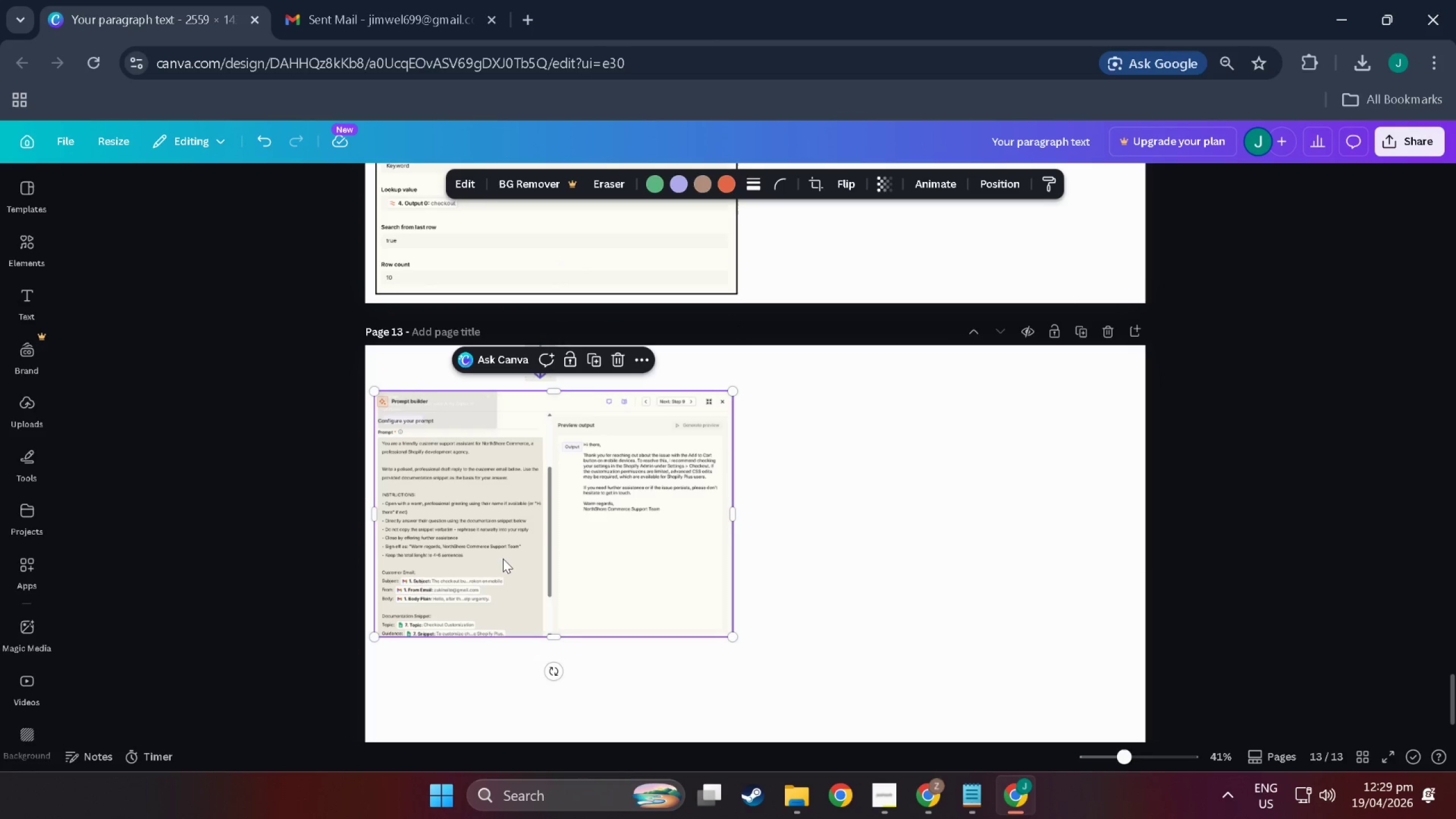 
scroll: coordinate [513, 483], scroll_direction: down, amount: 10.0
 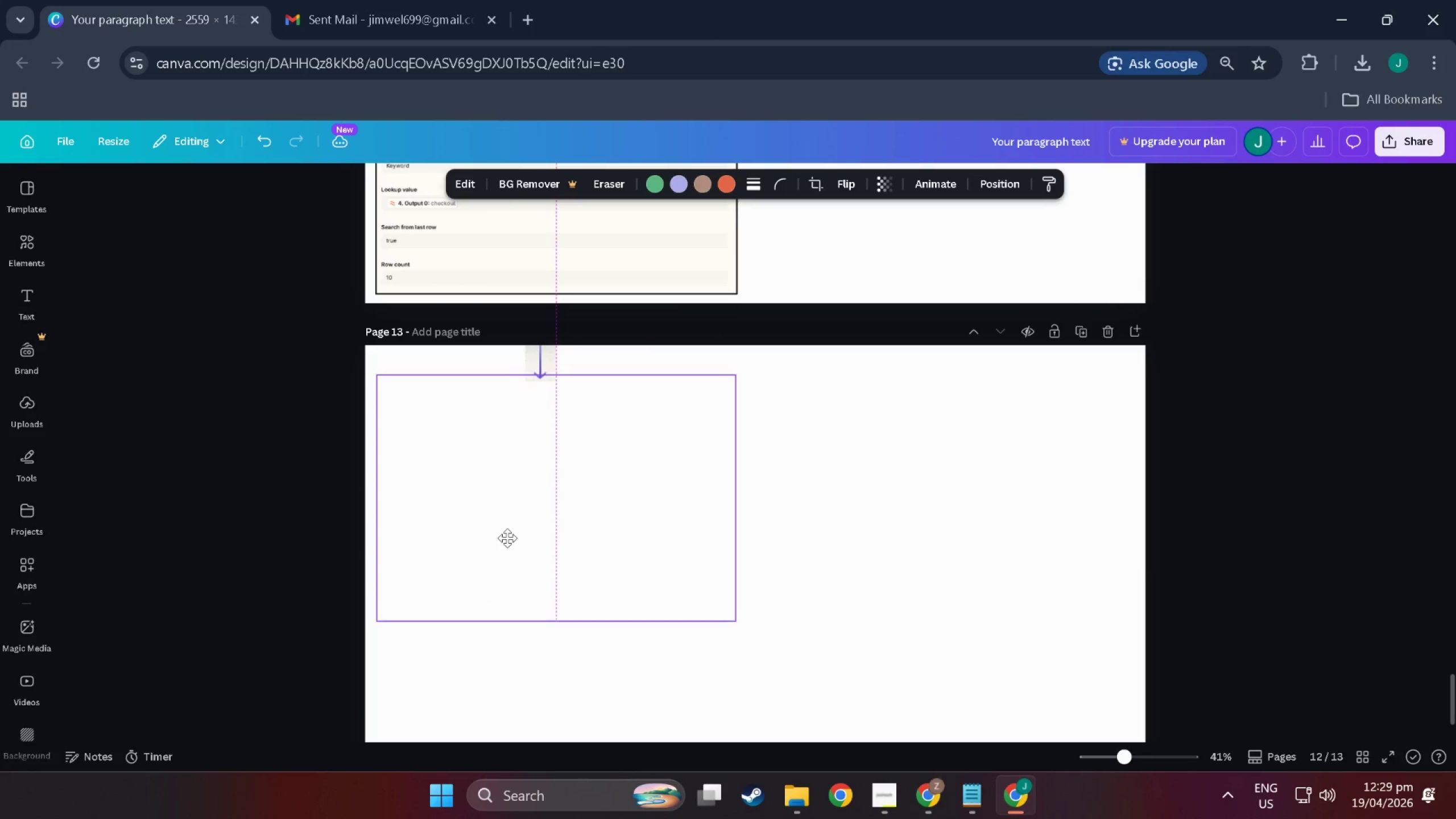 
left_click([780, 604])
 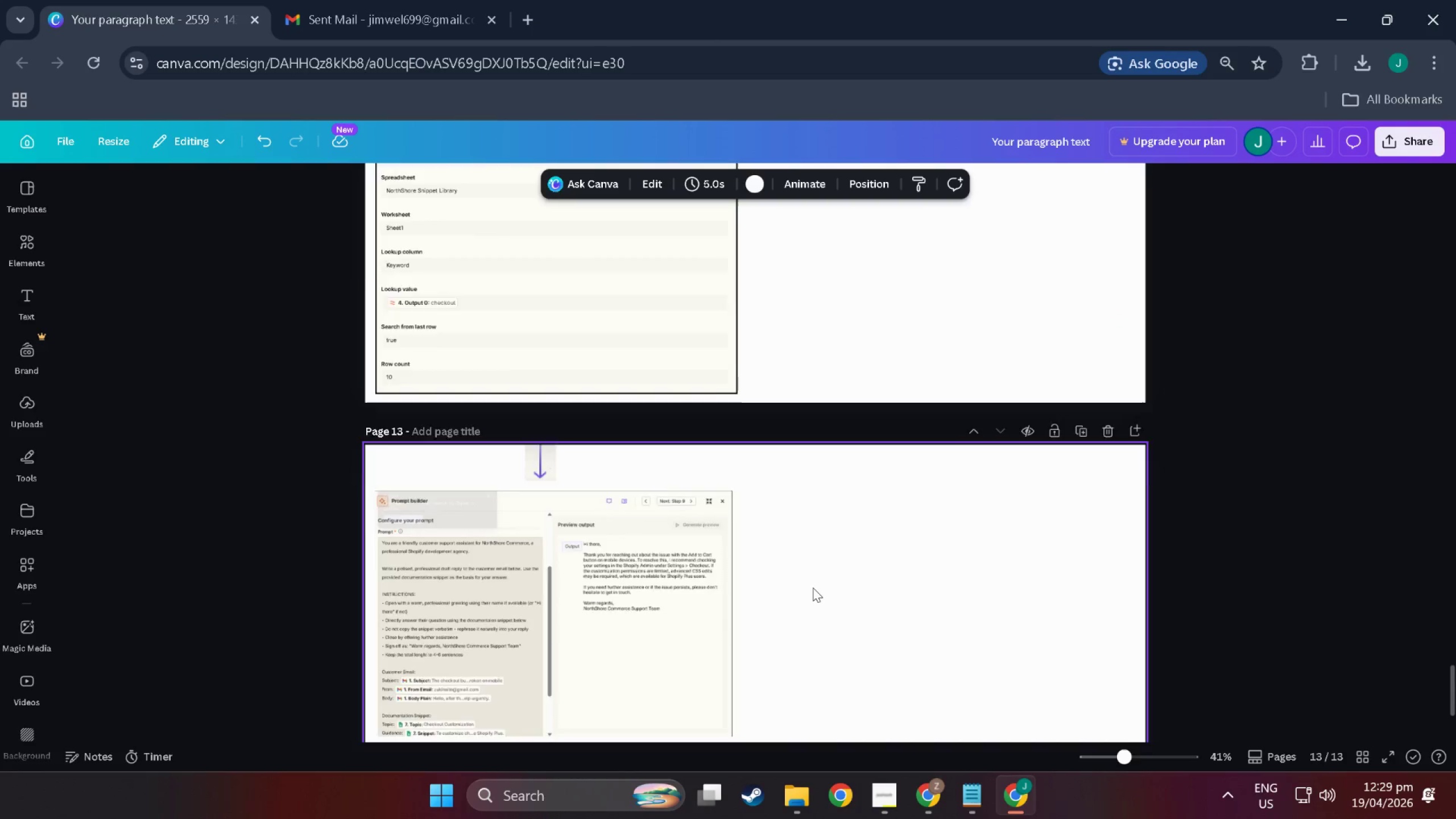 
scroll: coordinate [535, 607], scroll_direction: up, amount: 3.0
 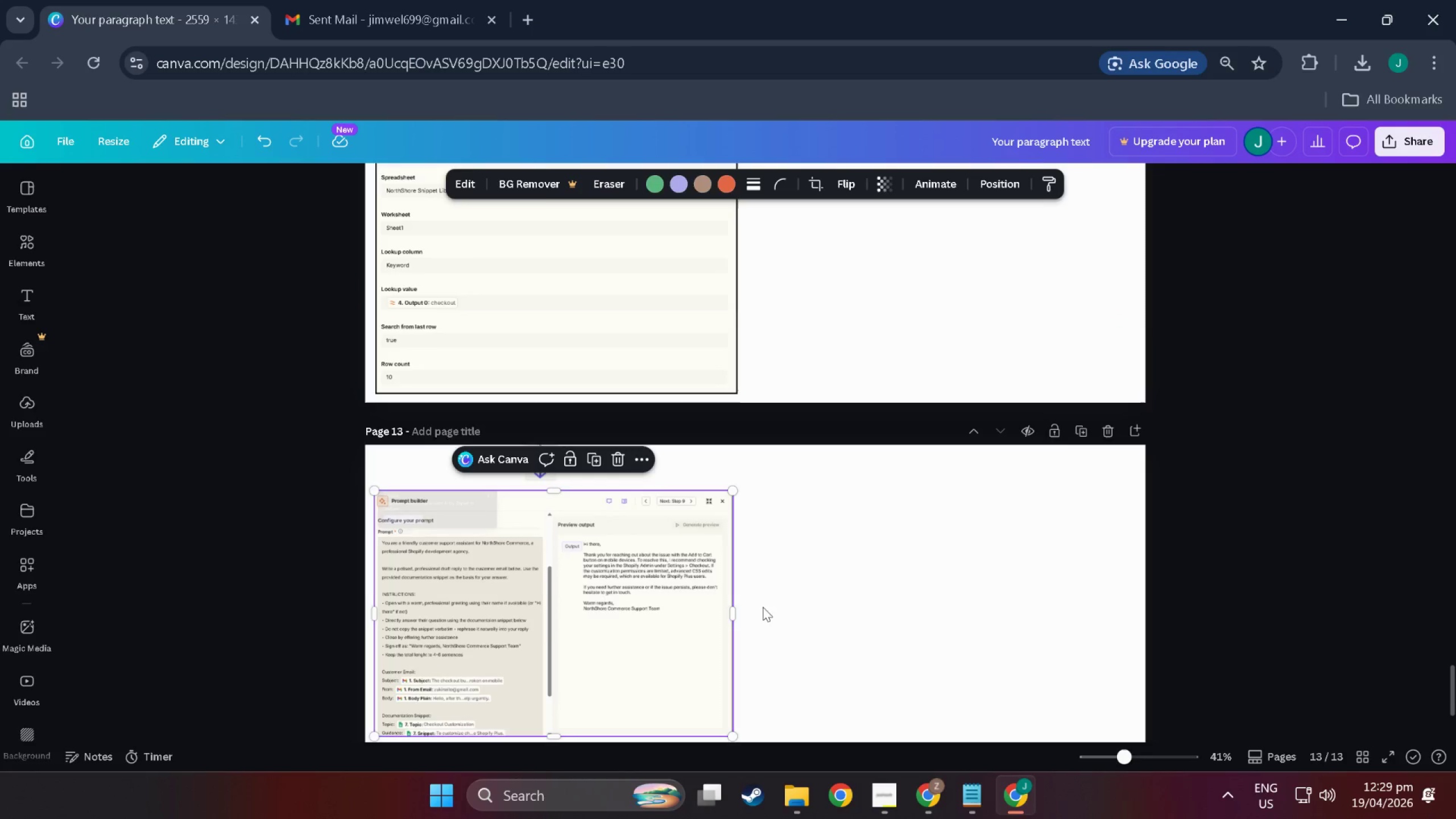 
left_click([609, 544])
 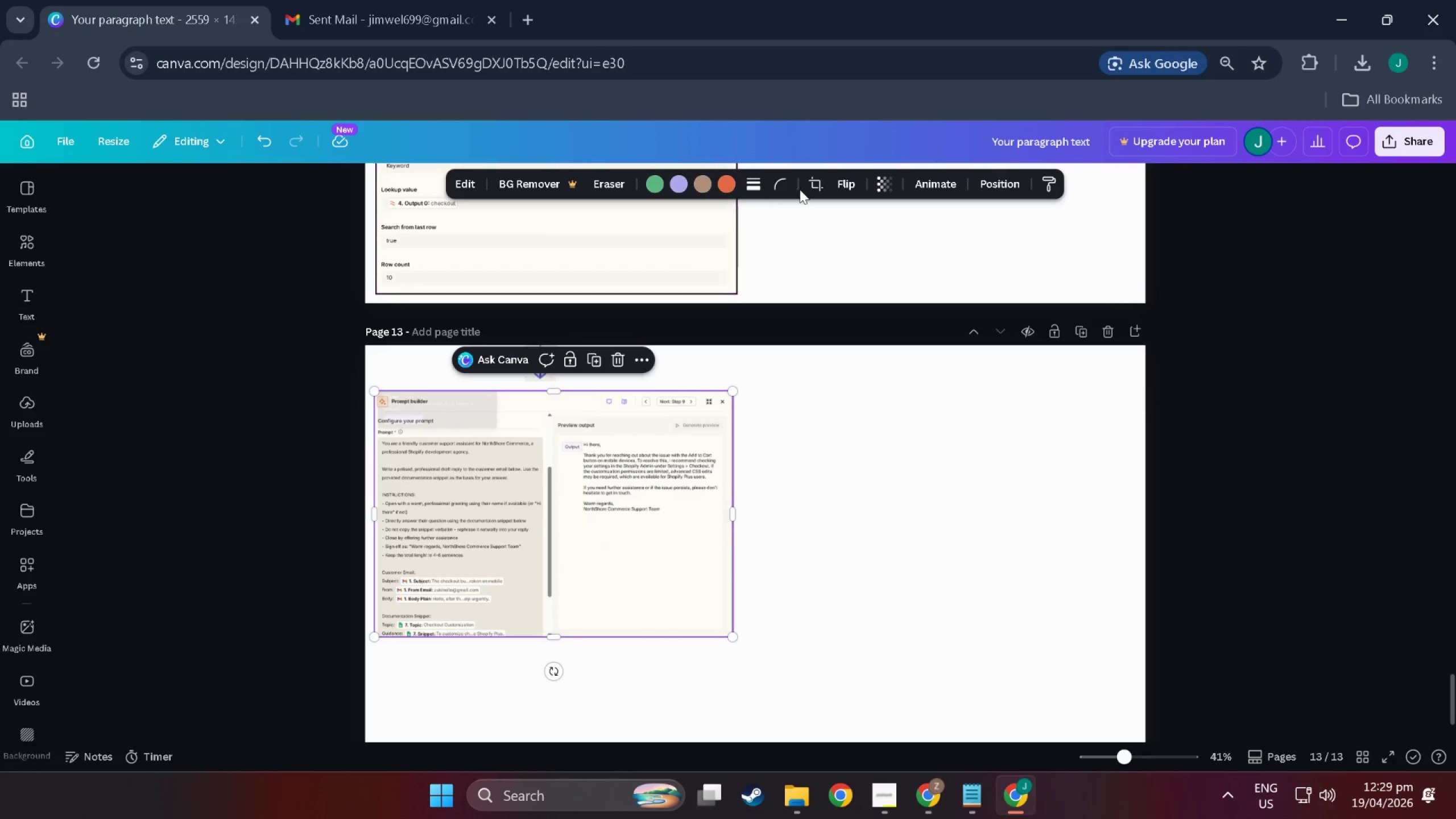 
scroll: coordinate [813, 588], scroll_direction: down, amount: 3.0
 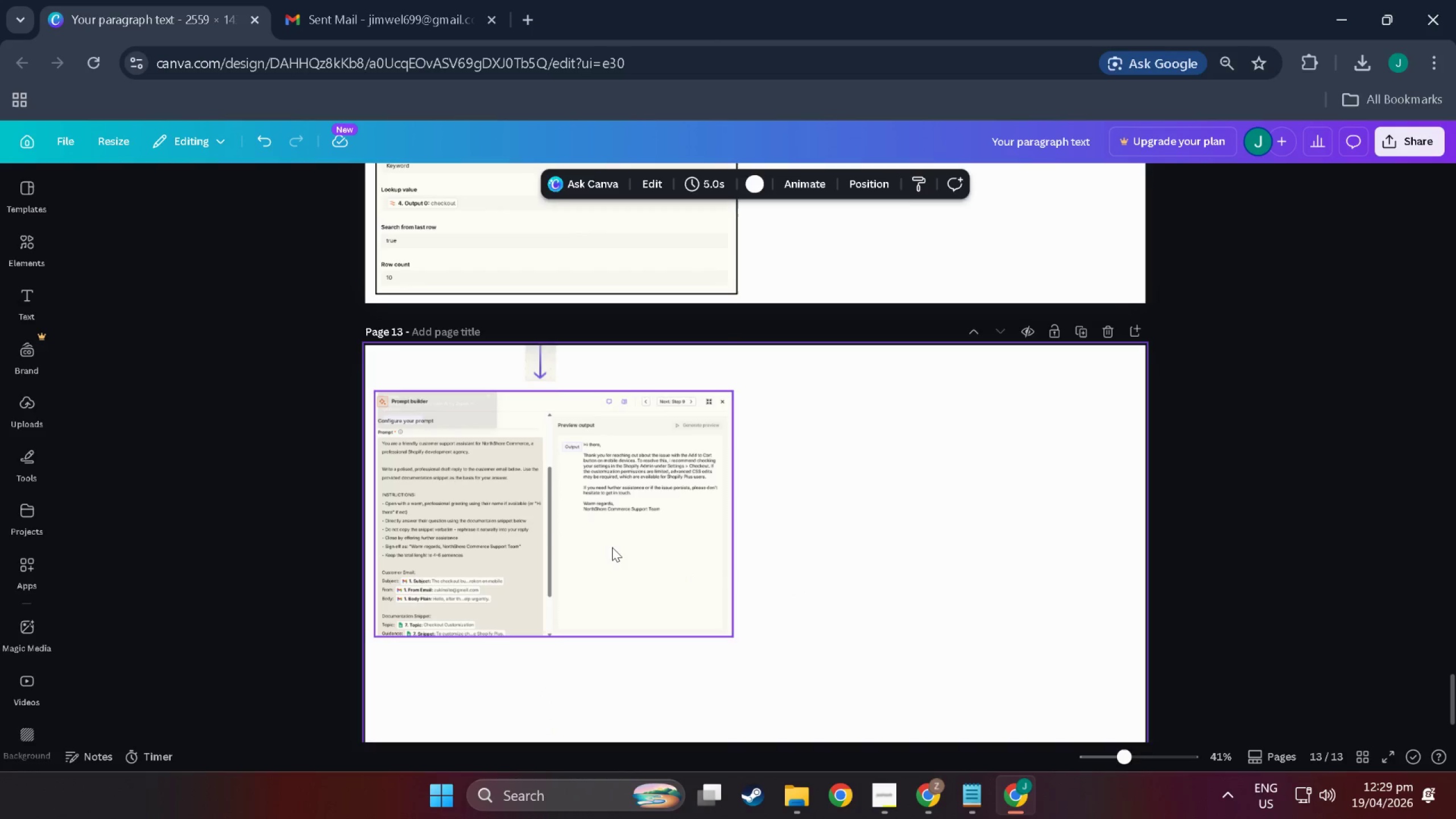 
left_click([759, 197])
 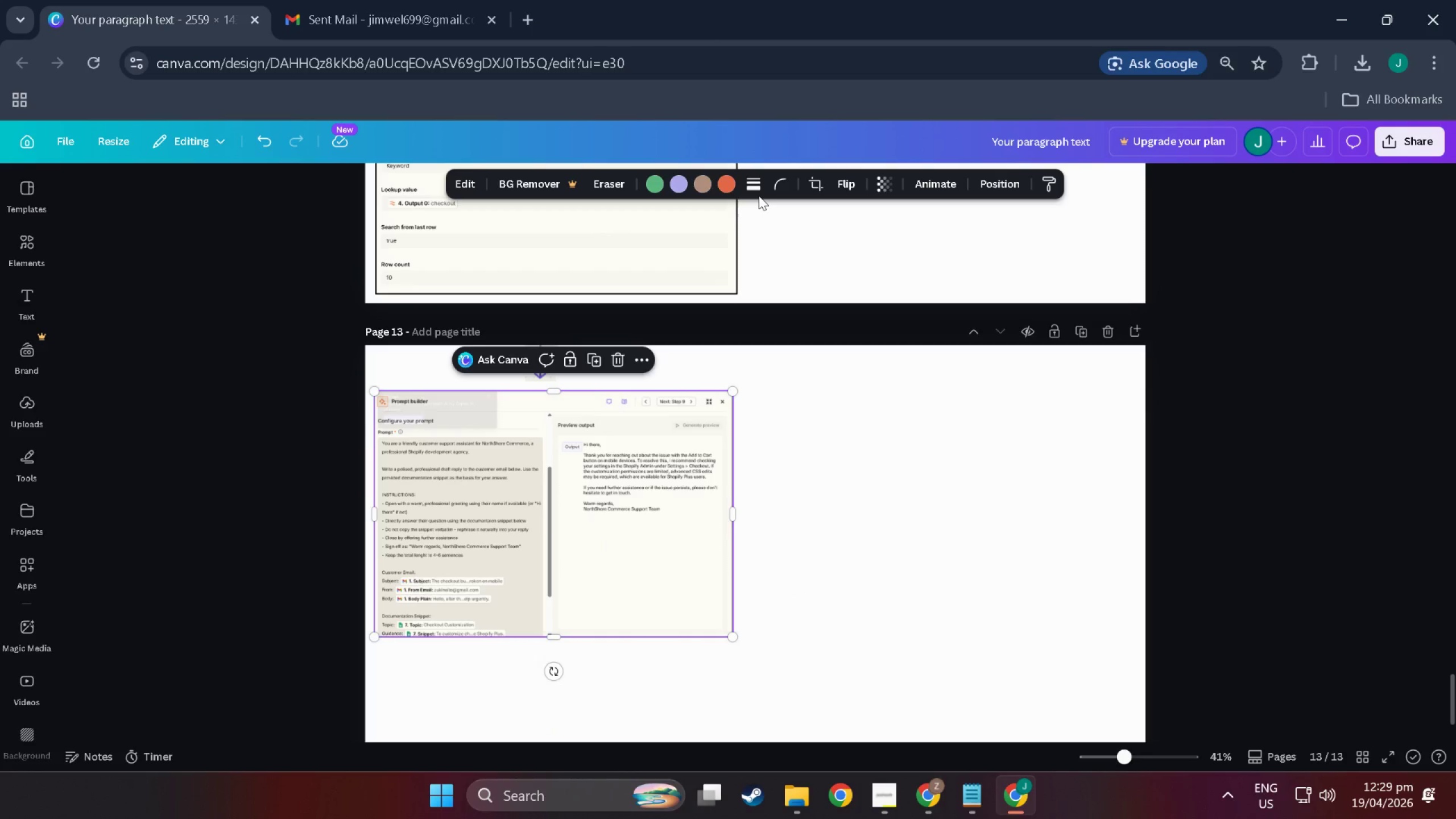 
left_click([759, 196])
 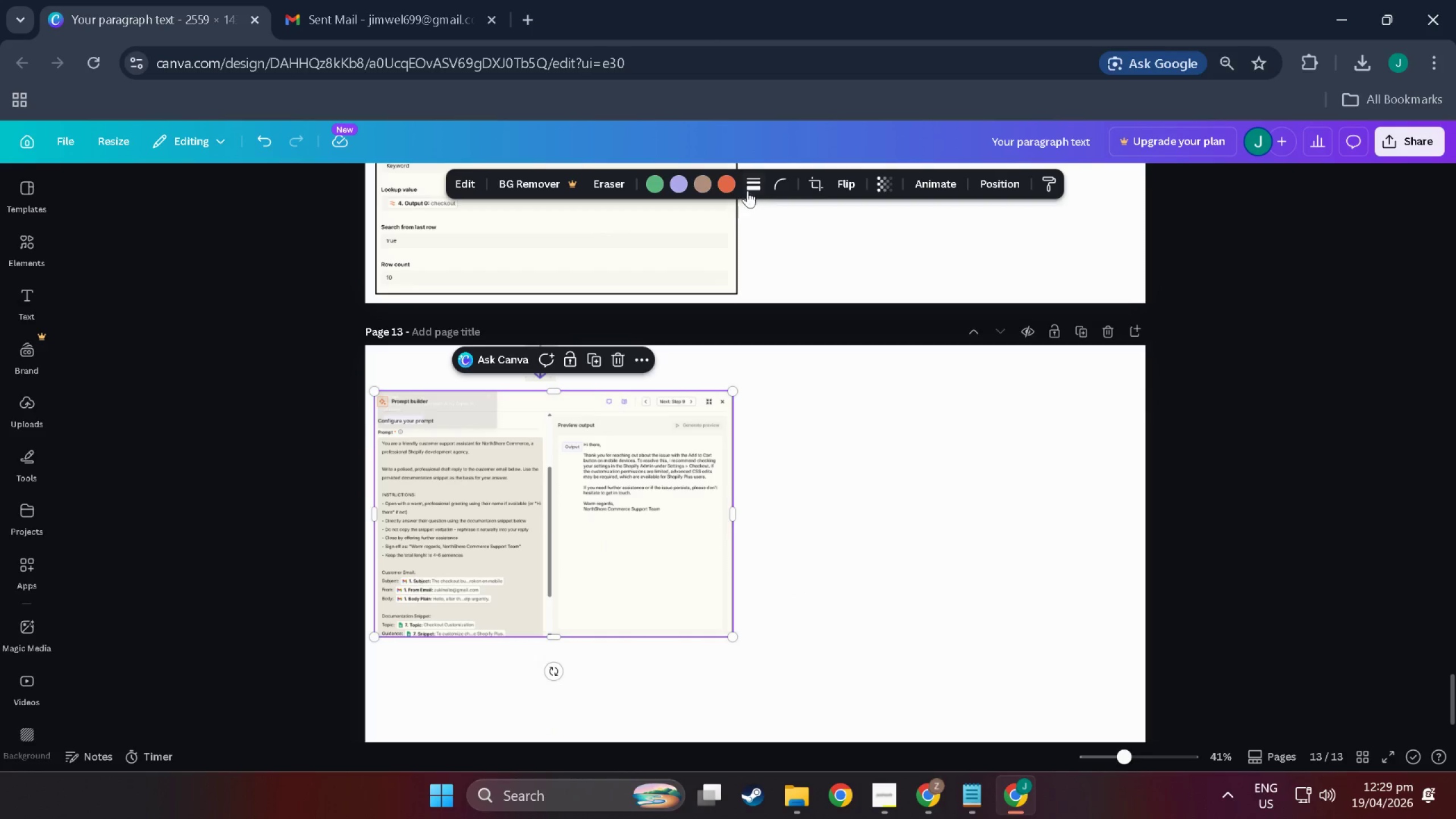 
double_click([747, 191])
 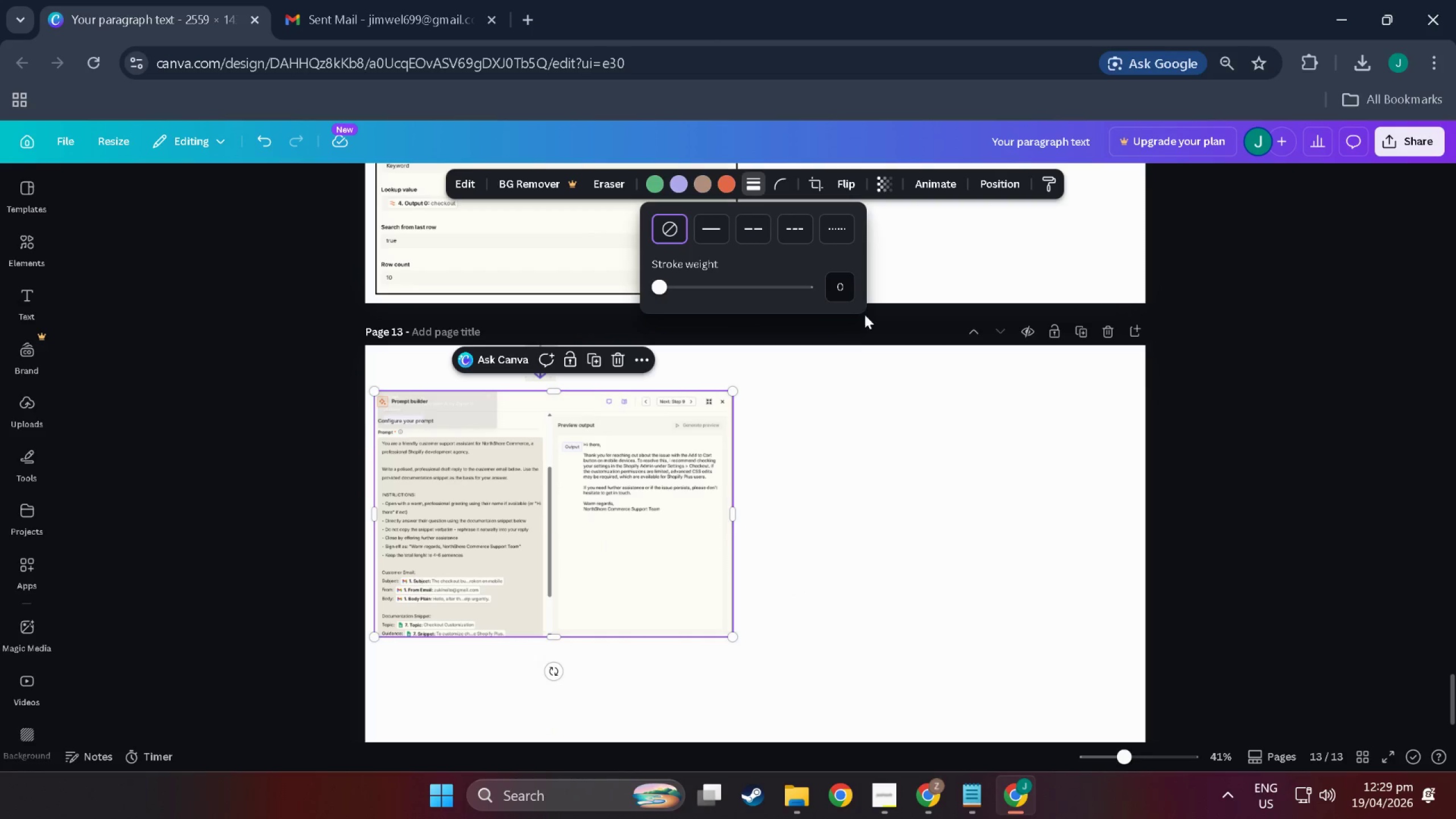 
left_click([848, 286])
 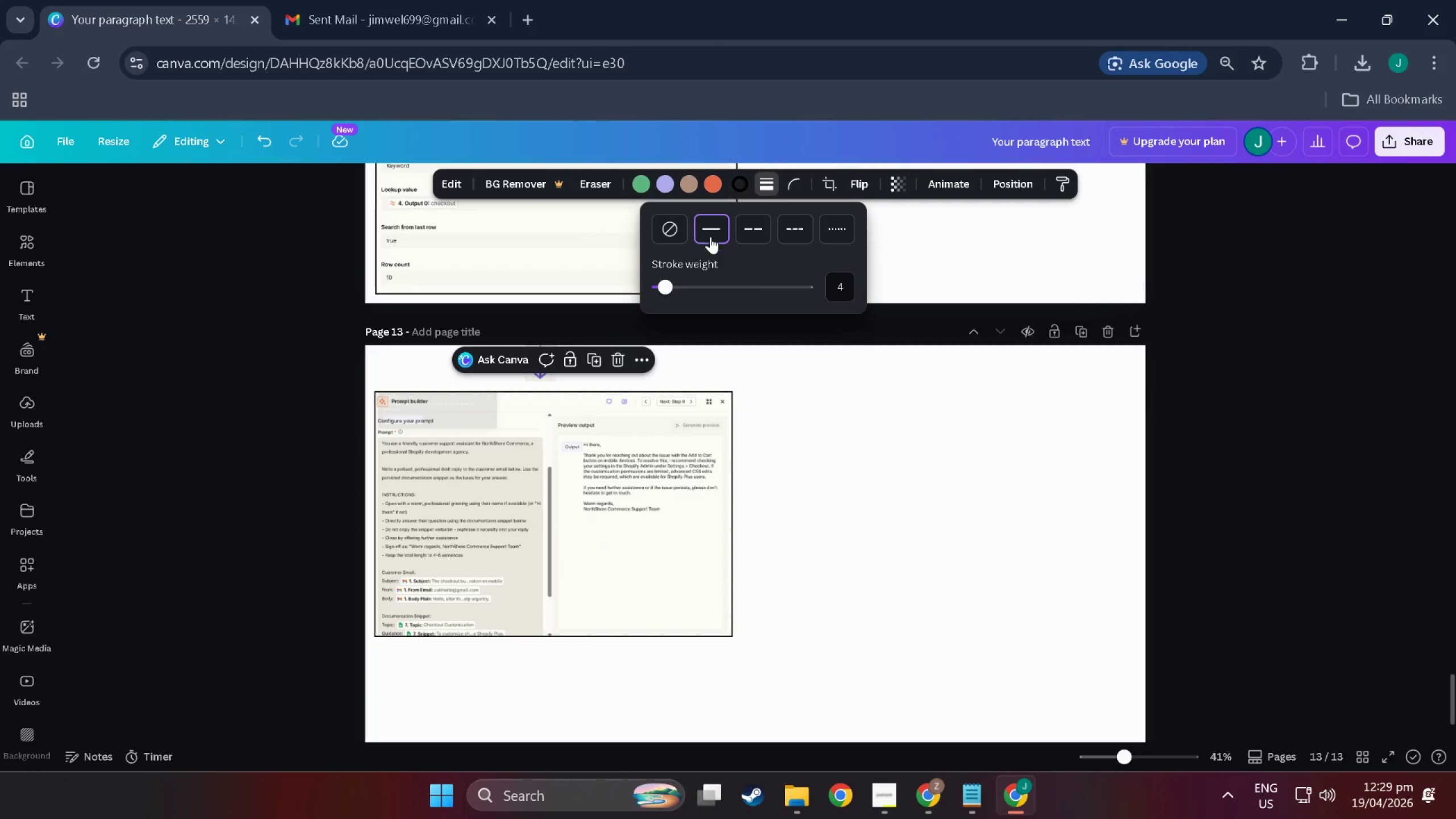 
double_click([831, 457])
 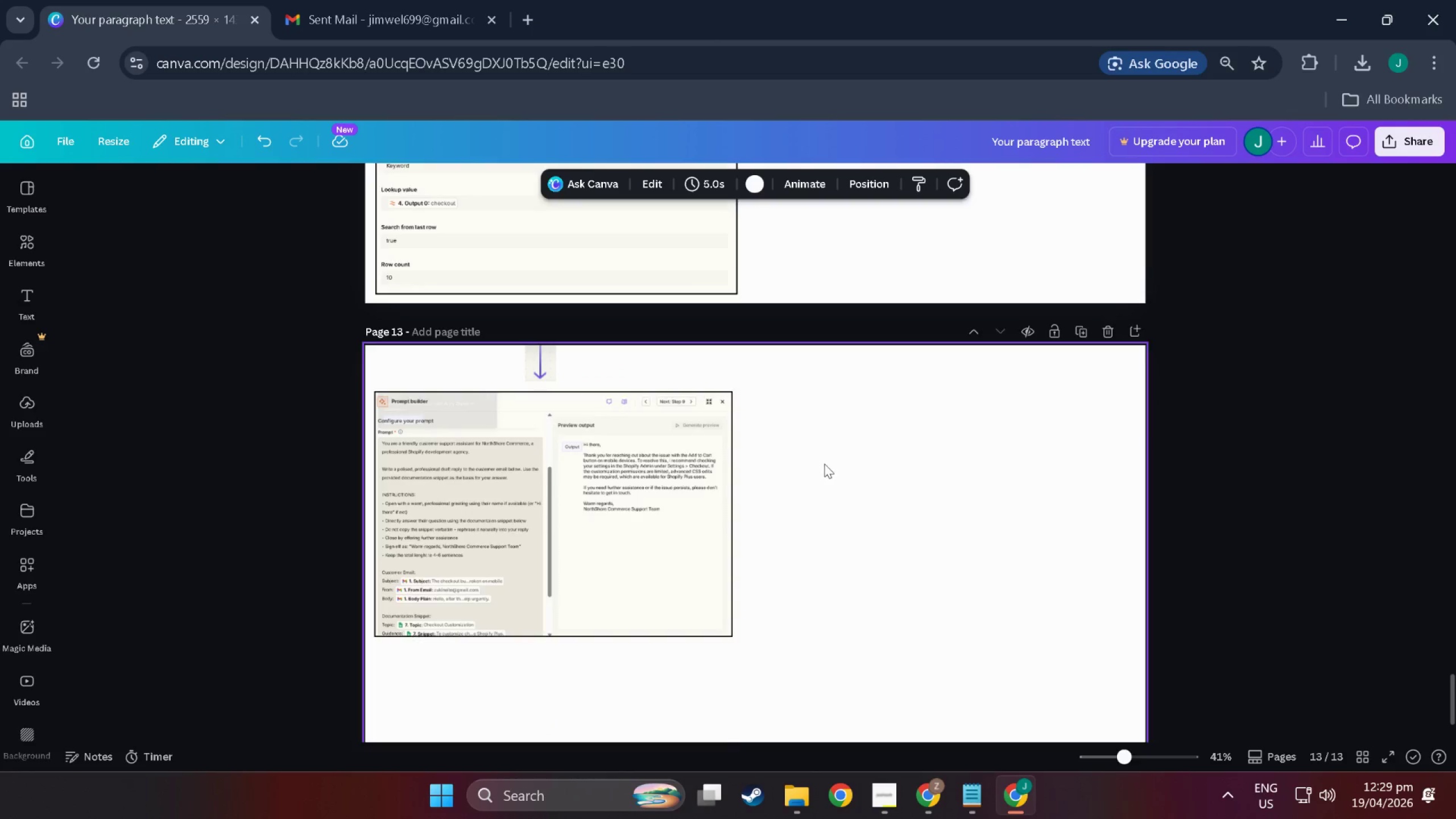 
scroll: coordinate [795, 486], scroll_direction: down, amount: 3.0
 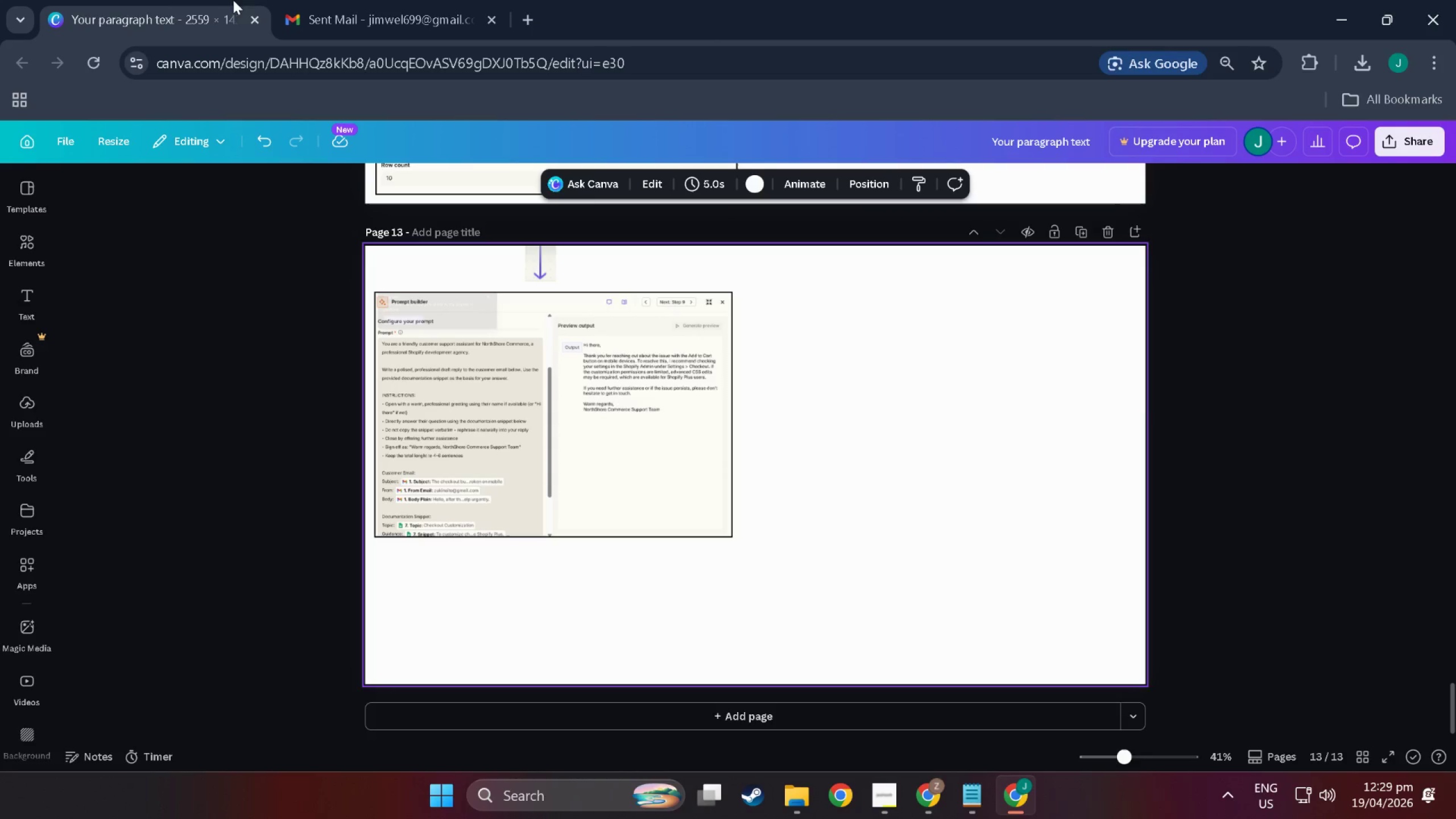 
left_click([164, 0])
 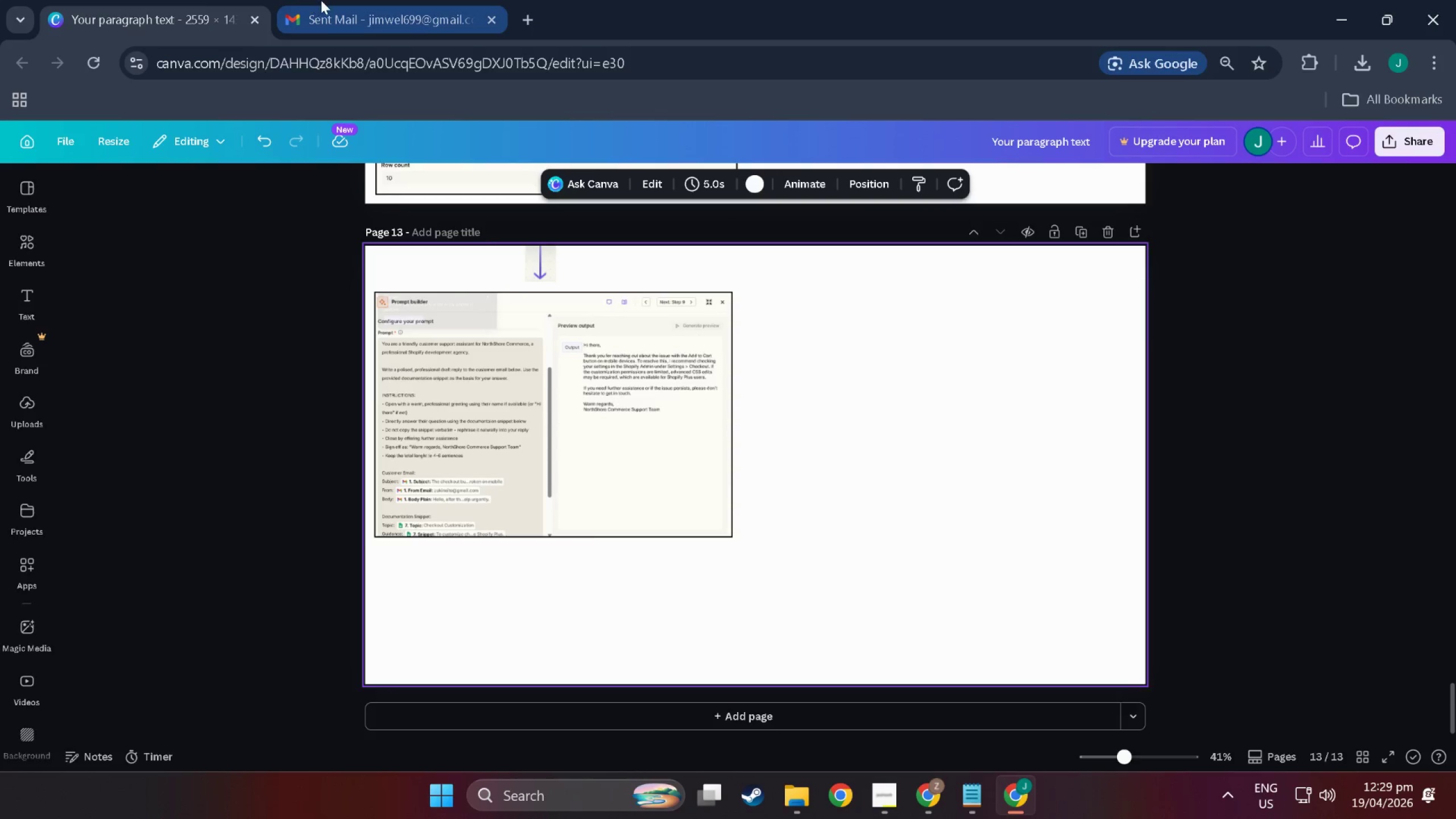 
left_click([328, 0])
 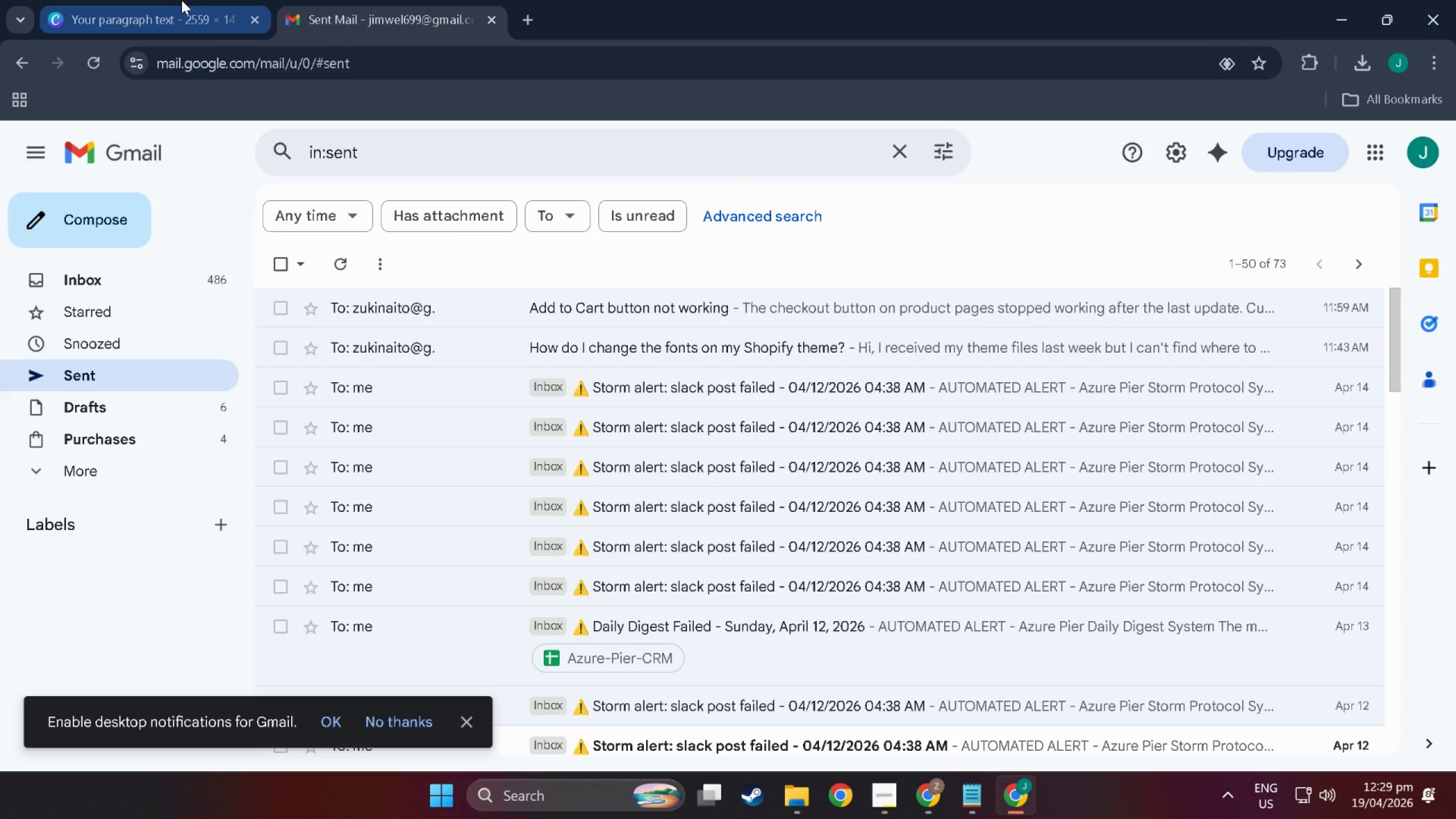 
left_click([181, 0])
 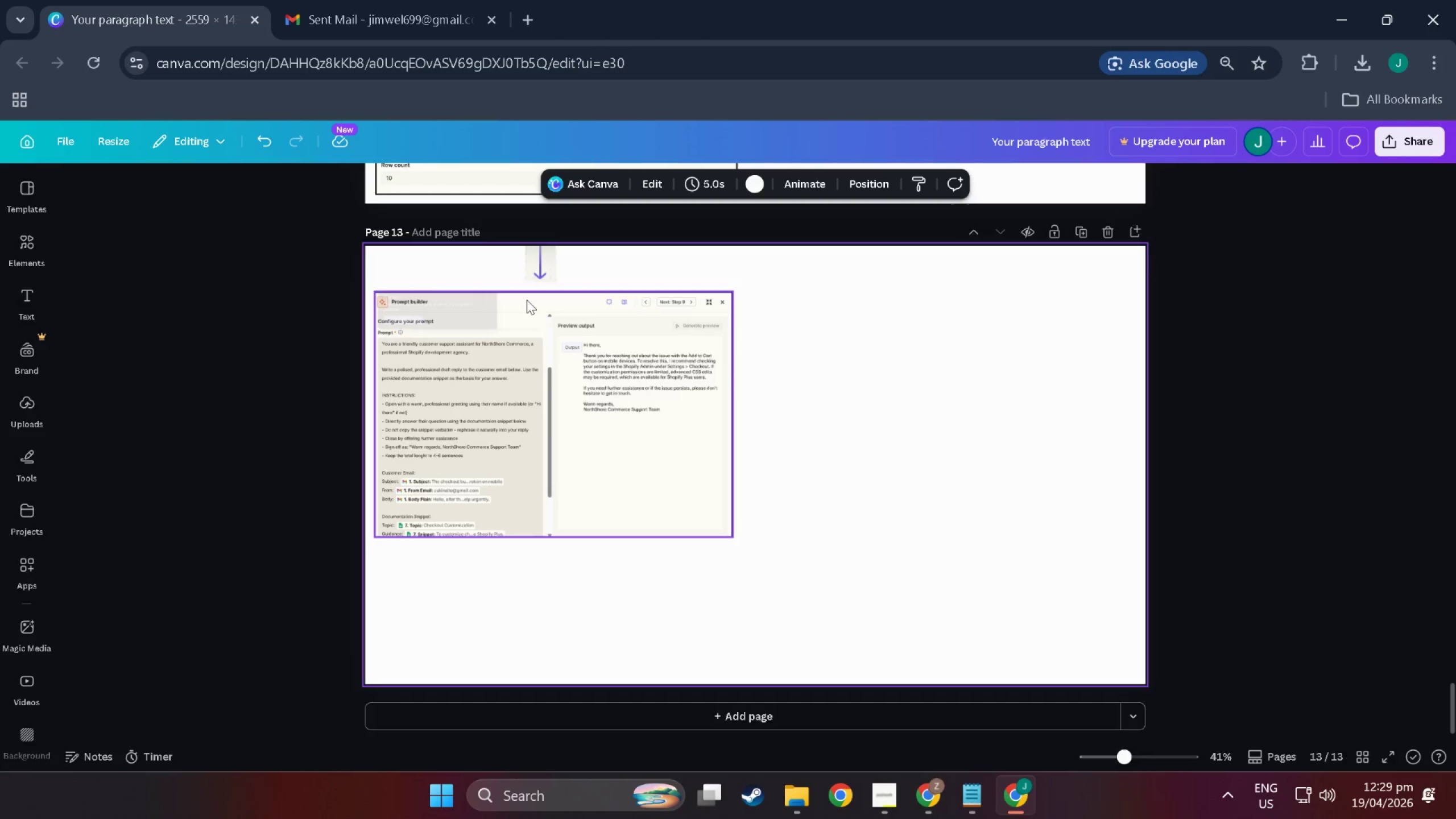 
left_click([529, 246])
 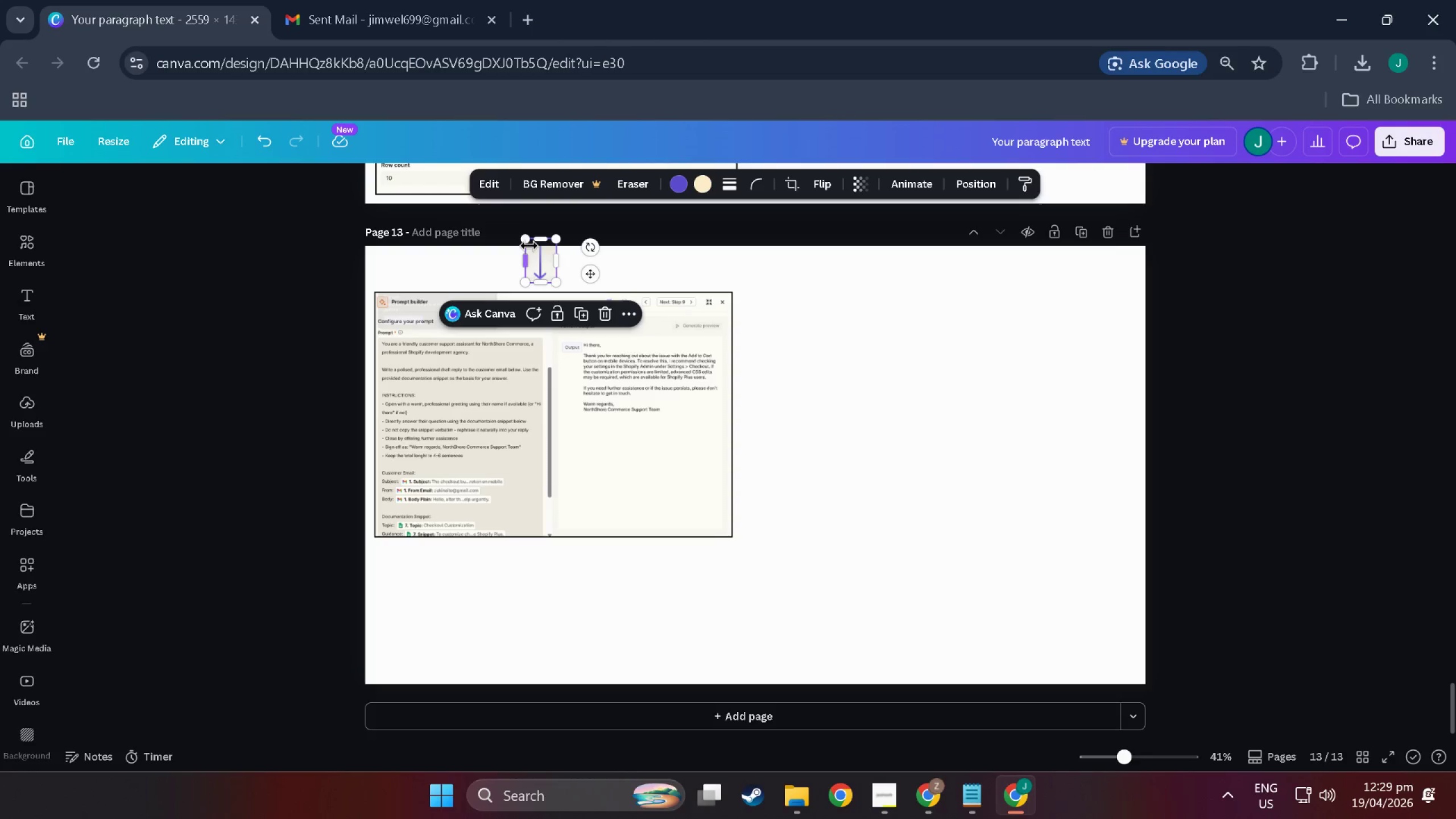 
key(Control+C)
 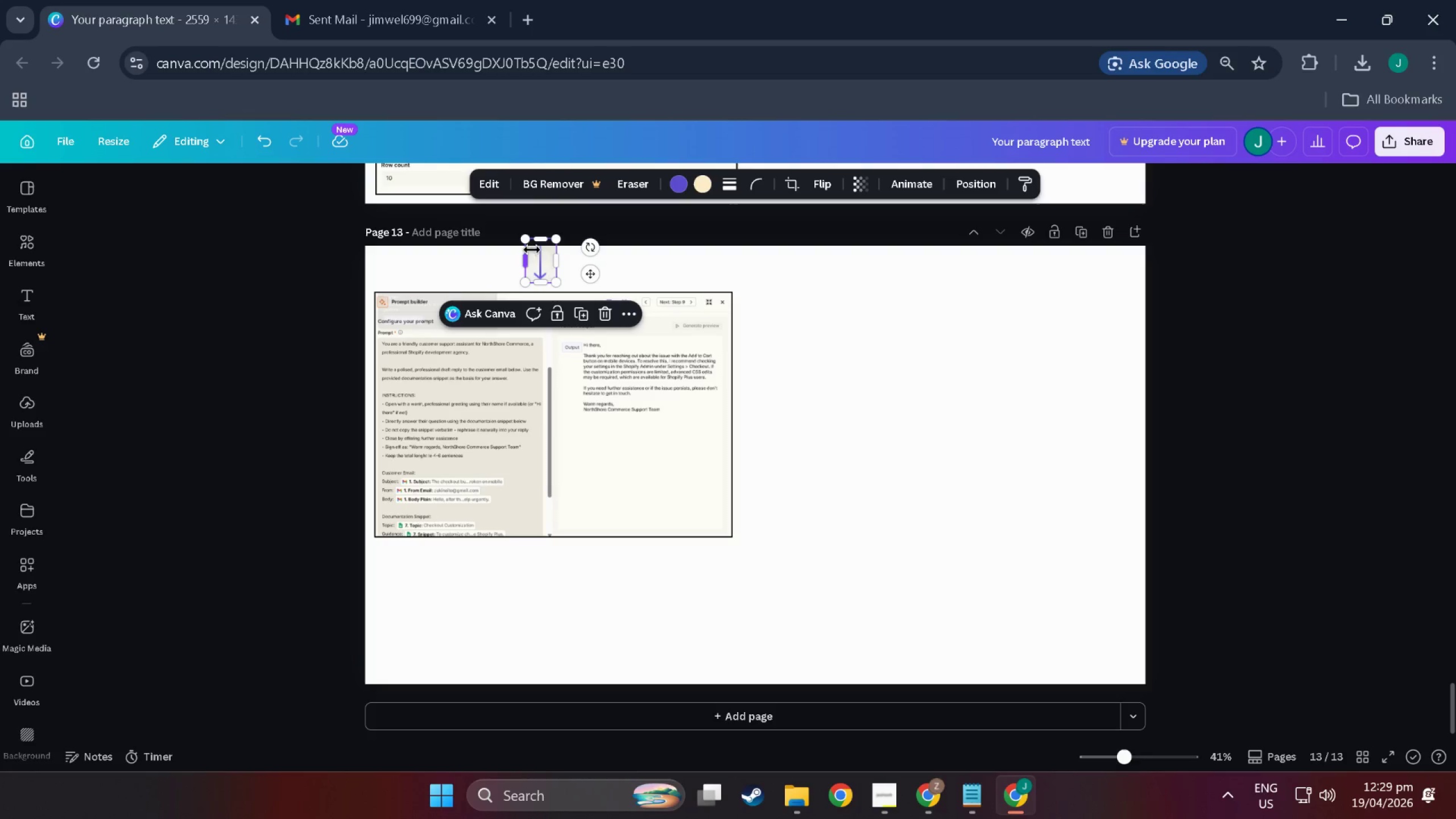 
key(Control+V)
 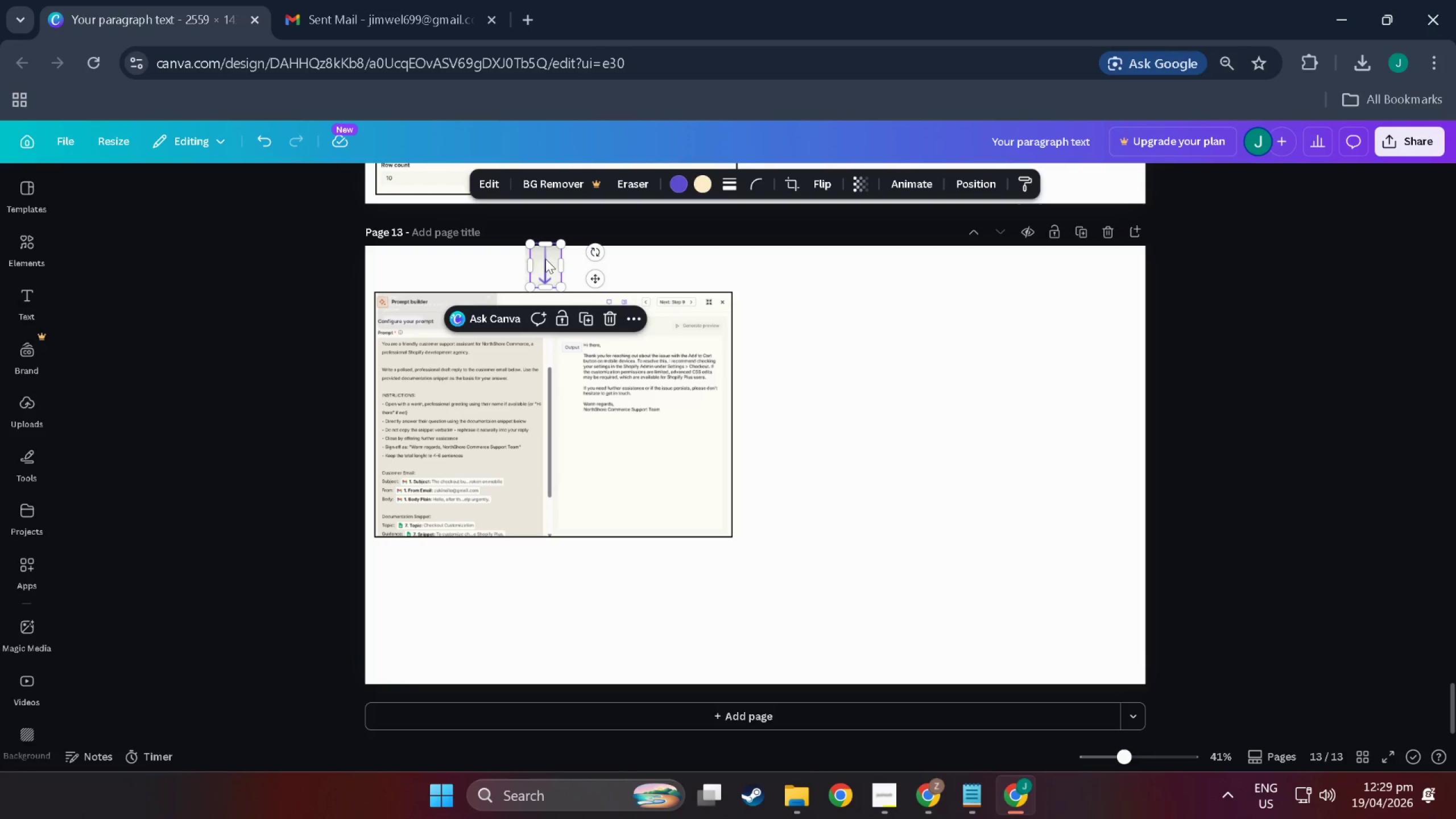 
left_click_drag(start_coordinate=[545, 259], to_coordinate=[542, 551])
 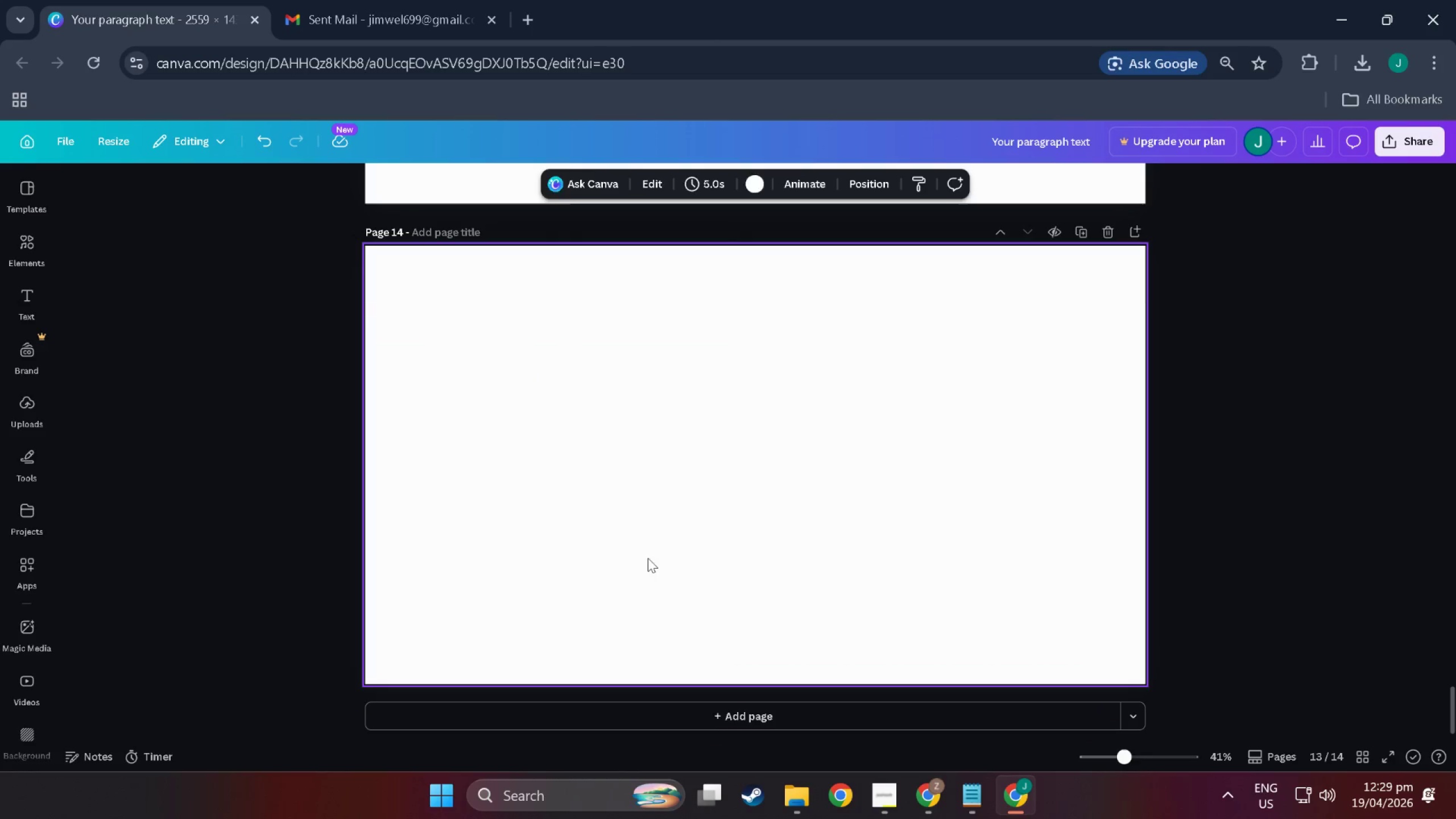 
key(Alt+Tab)
 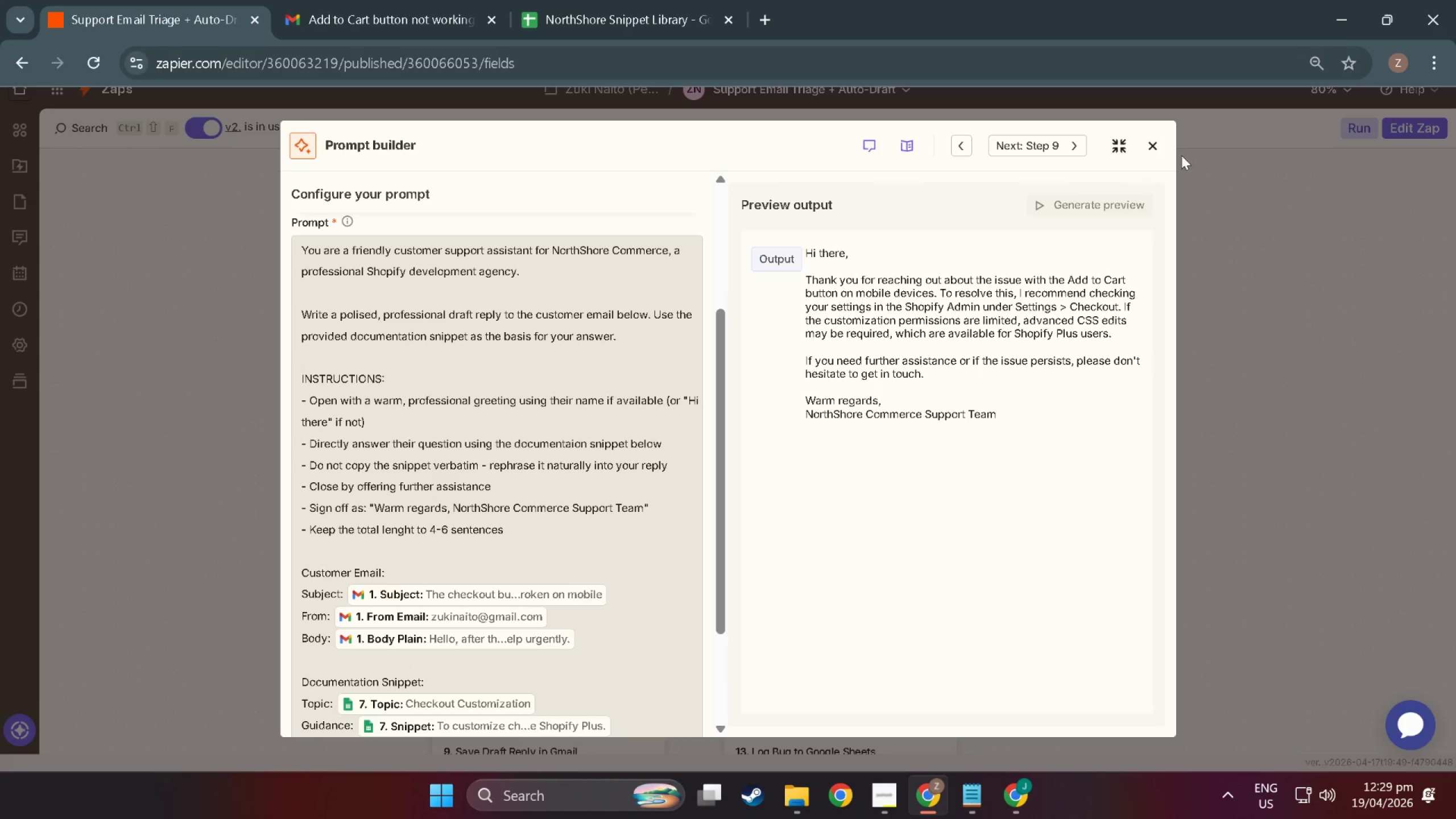 
scroll: coordinate [582, 554], scroll_direction: up, amount: 7.0
 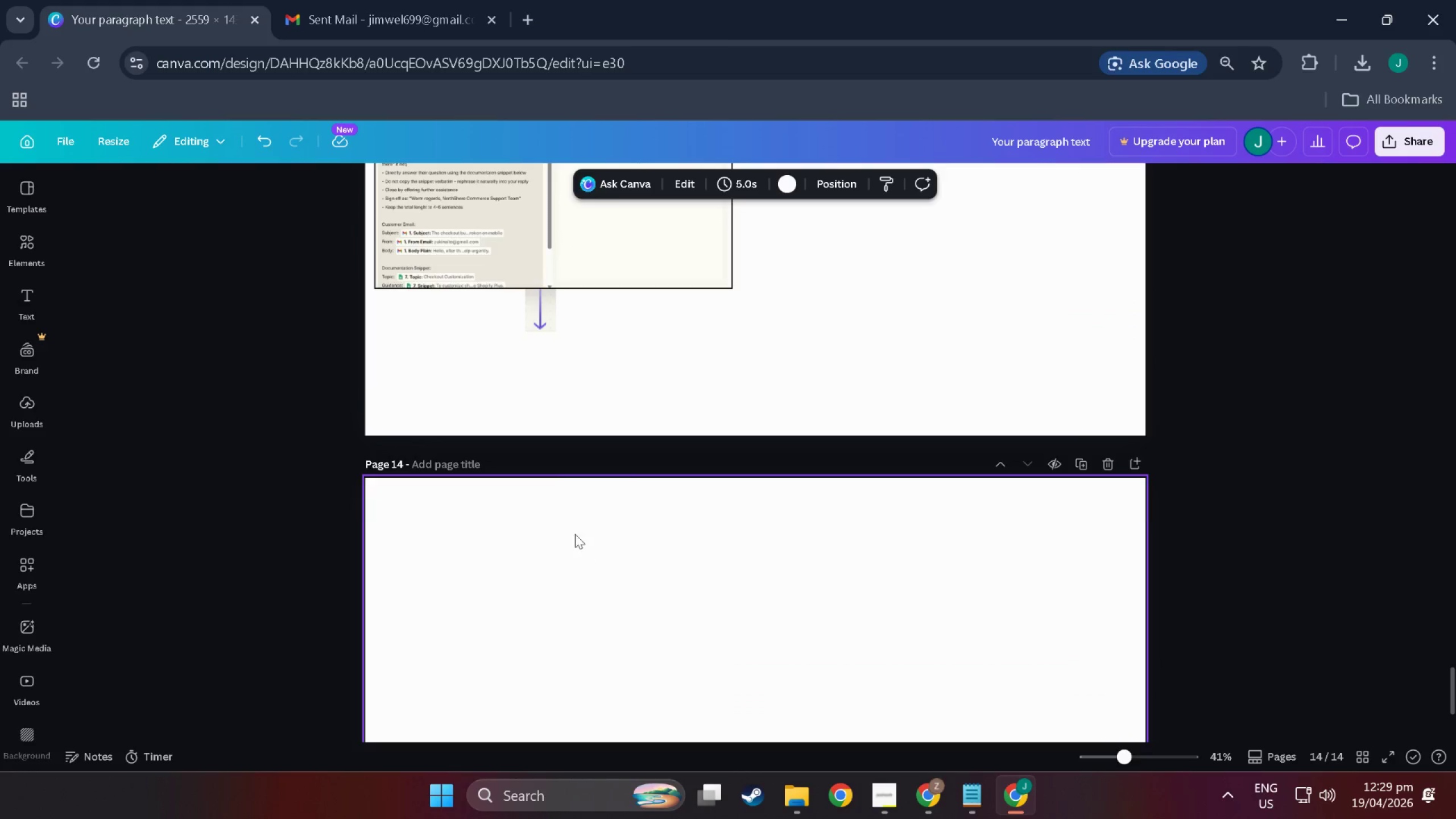 
left_click([1151, 144])
 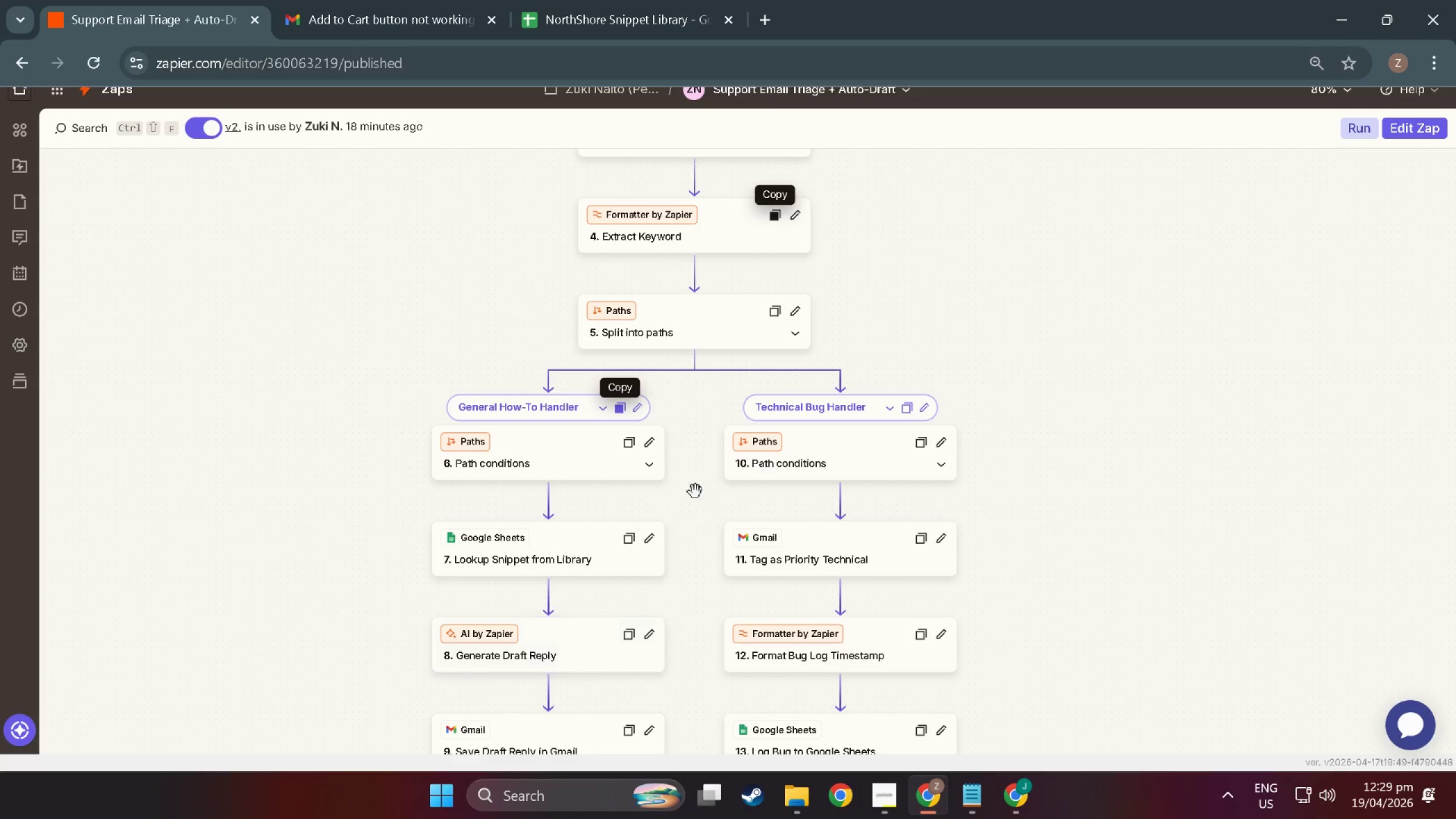 
left_click([523, 607])
 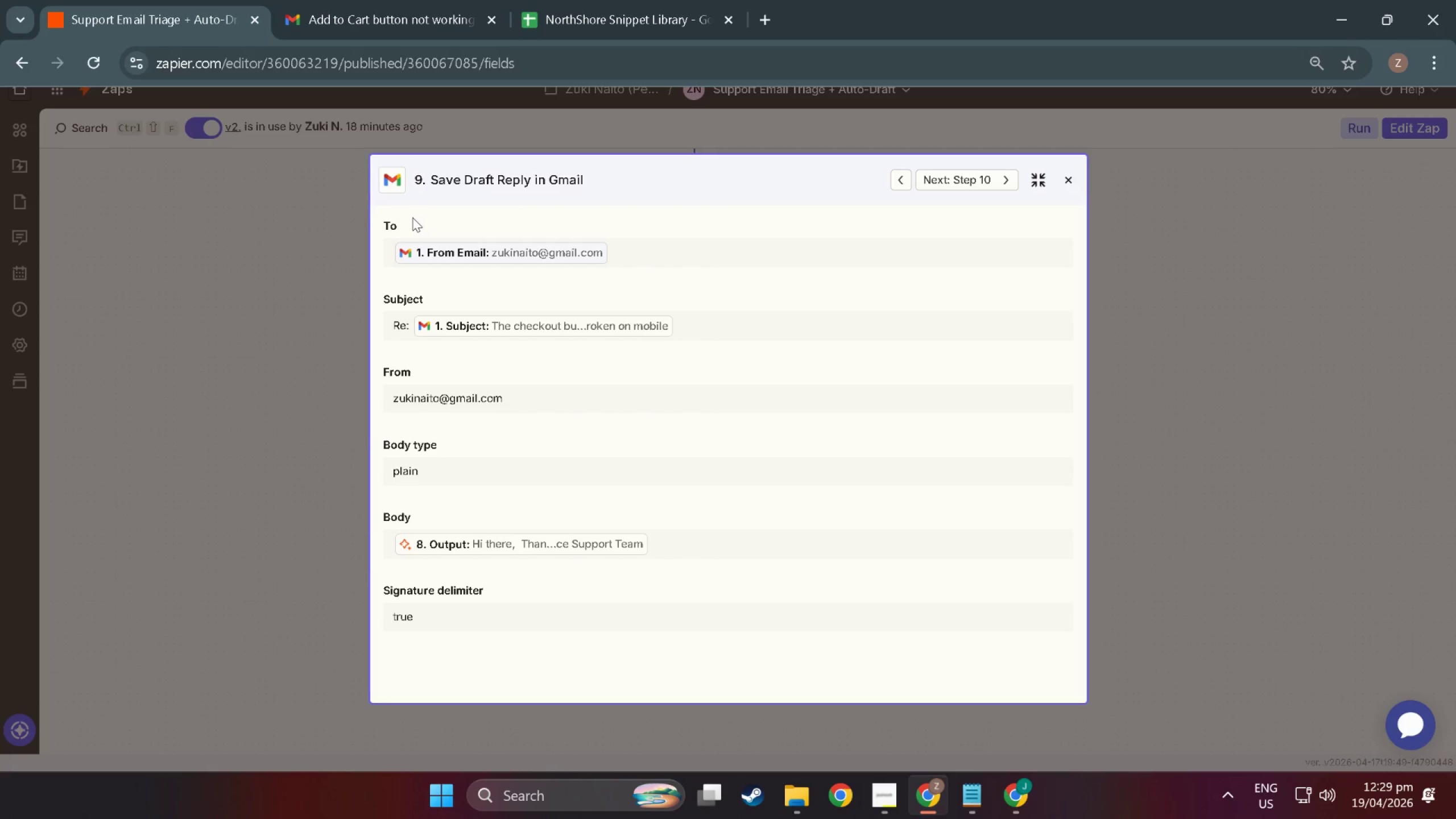 
scroll: coordinate [585, 670], scroll_direction: down, amount: 8.0
 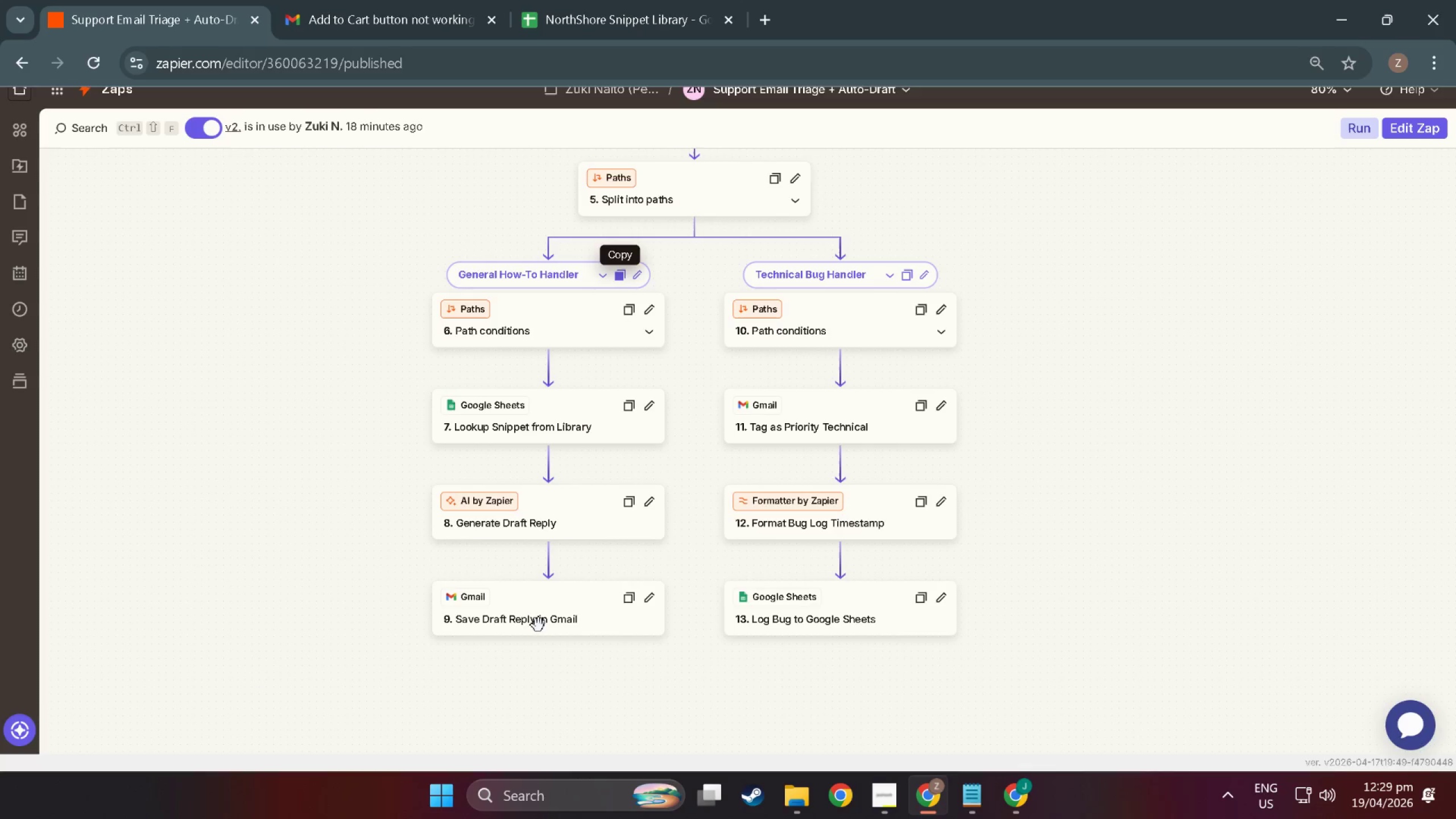 
key(Meta+Shift+MetaLeft)
 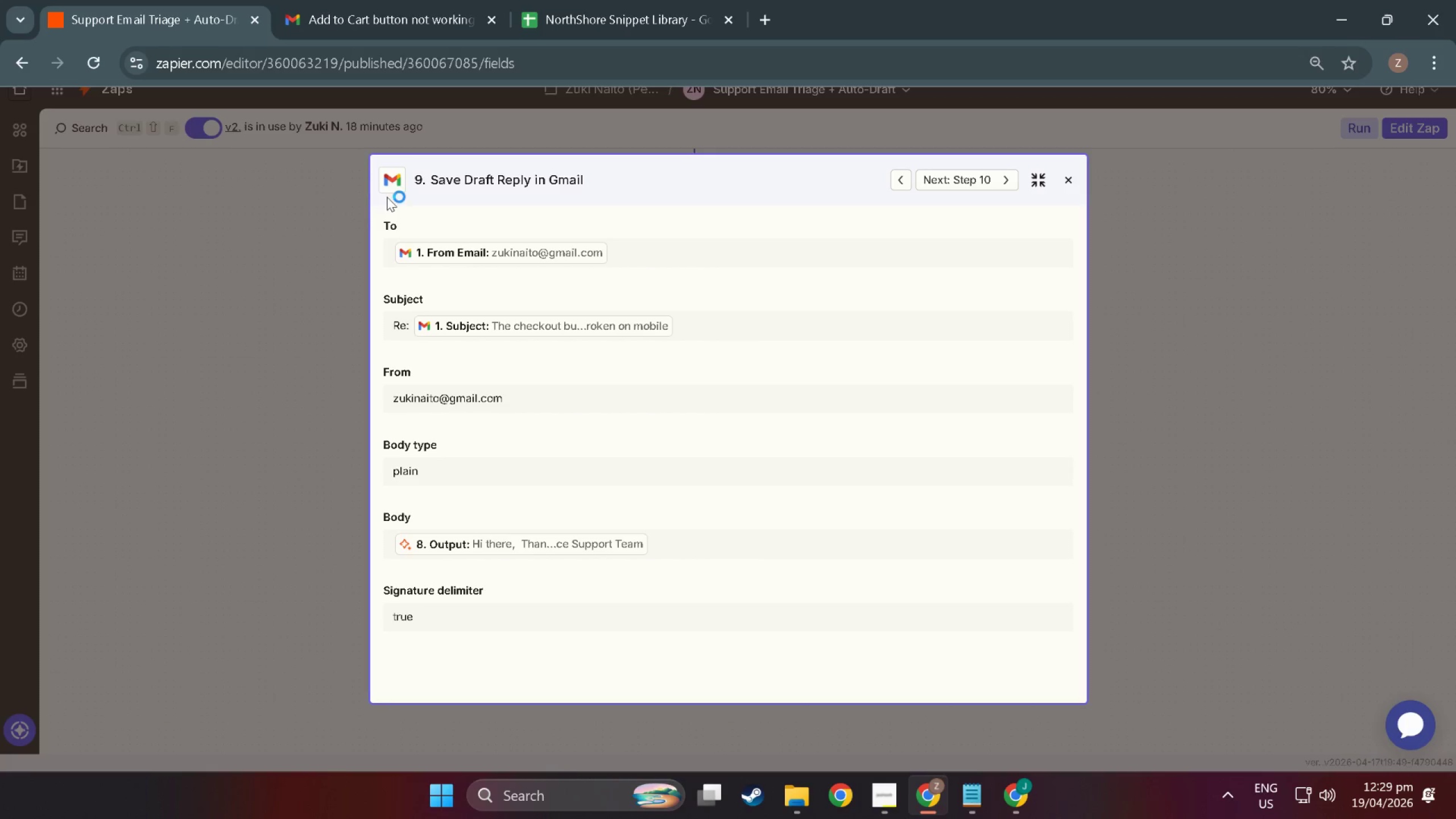 
key(Shift+ShiftLeft)
 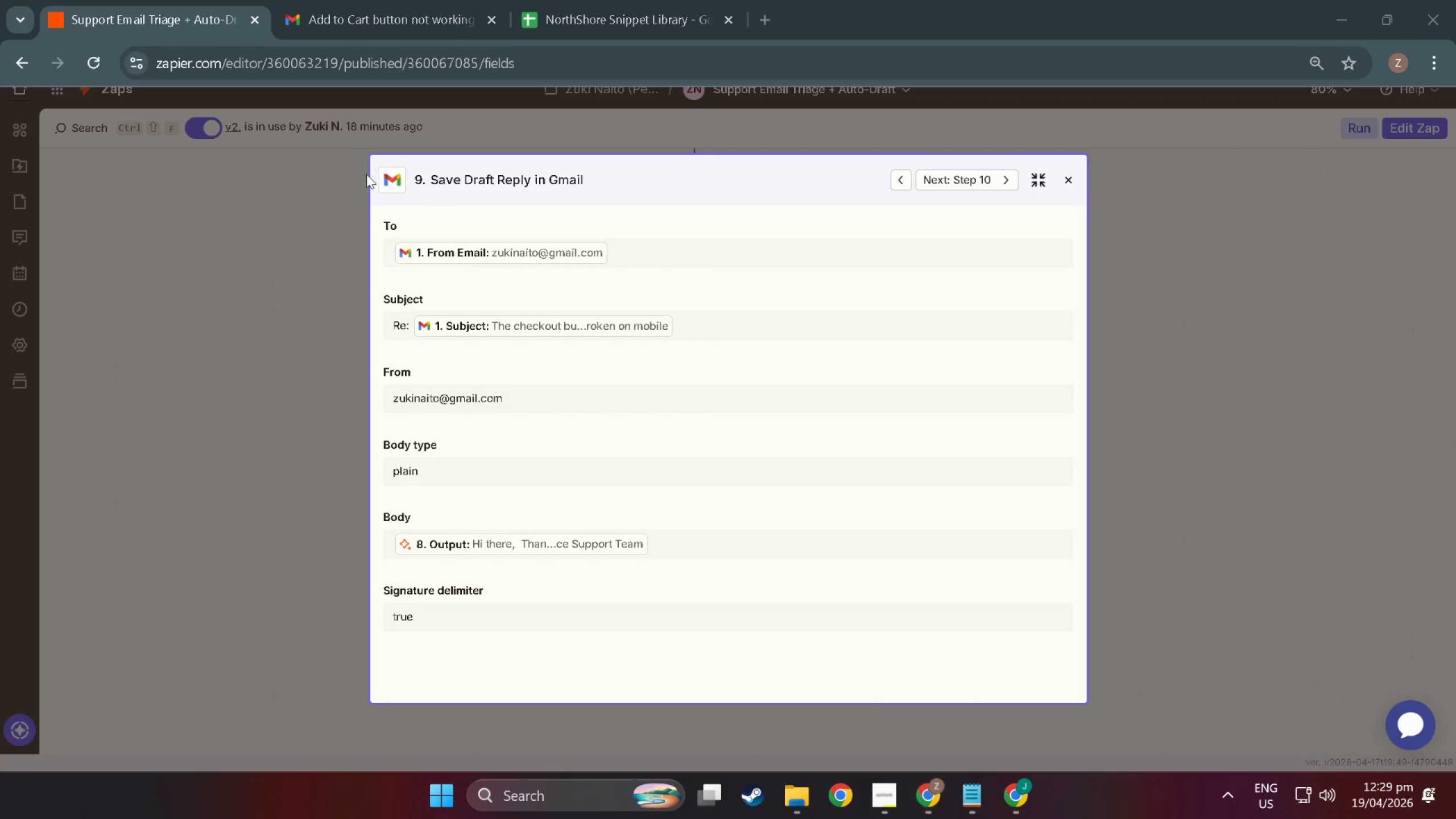 
key(Meta+Shift+S)
 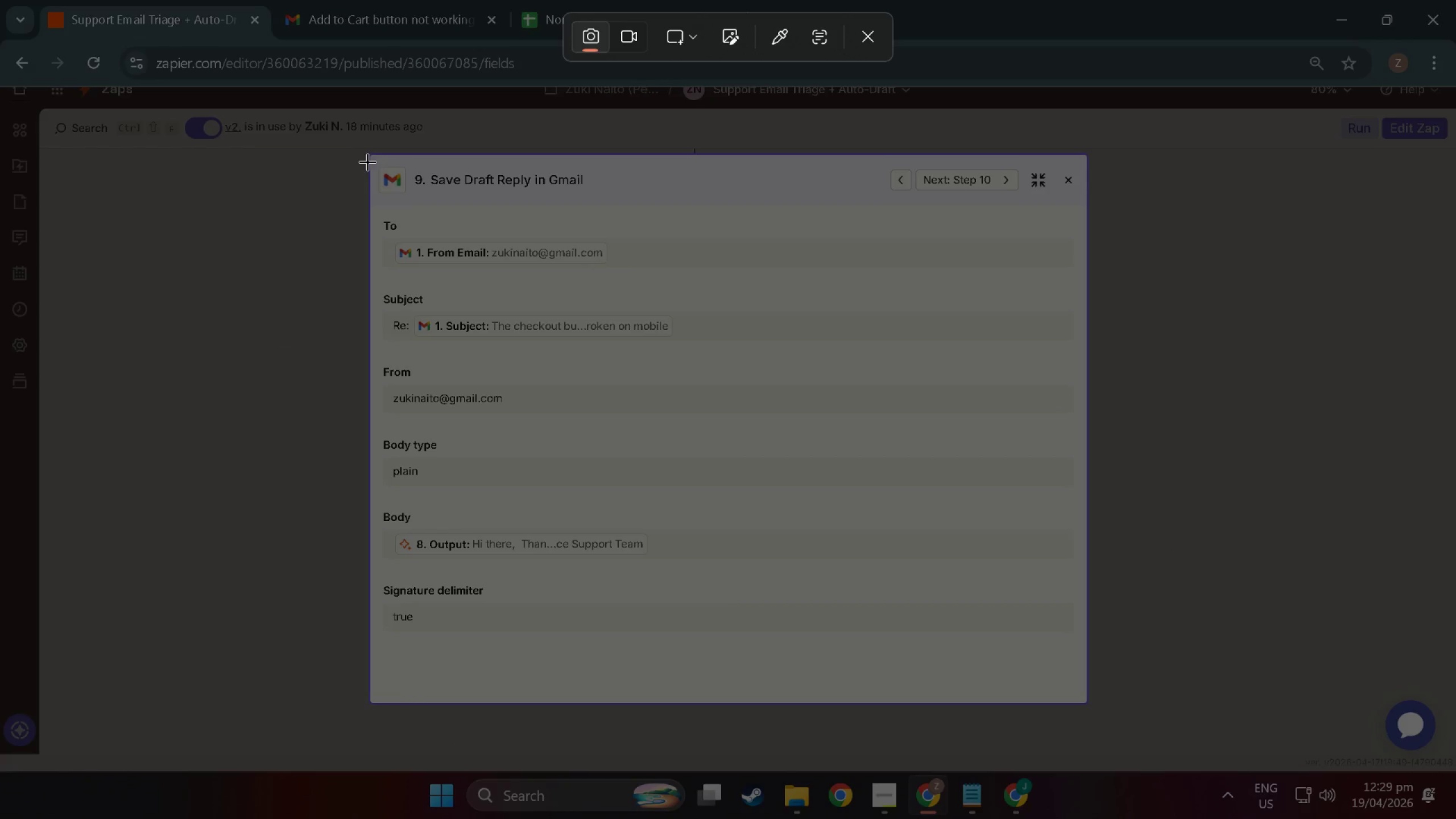 
left_click_drag(start_coordinate=[369, 162], to_coordinate=[1085, 699])
 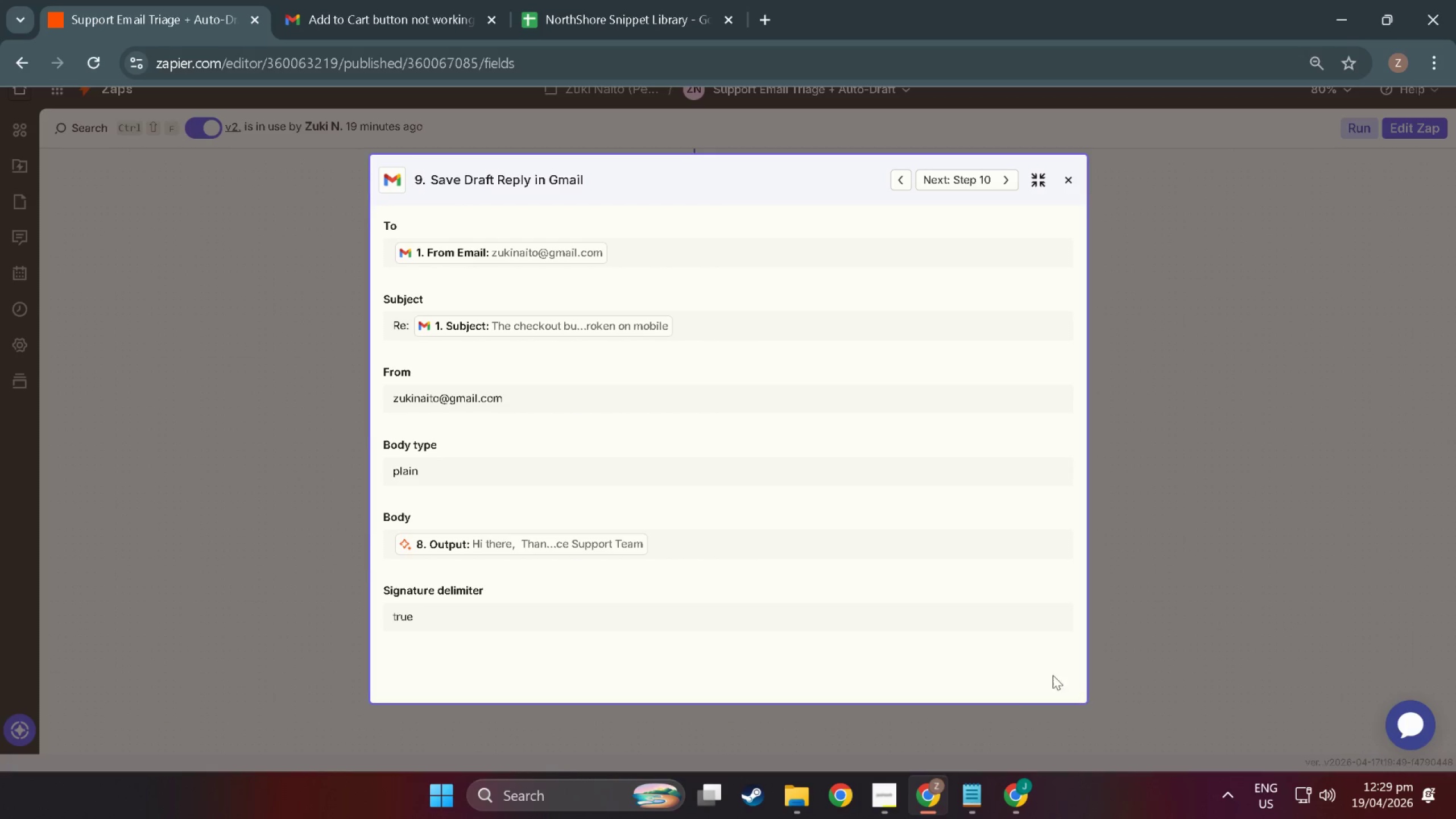 
key(Alt+Tab)
 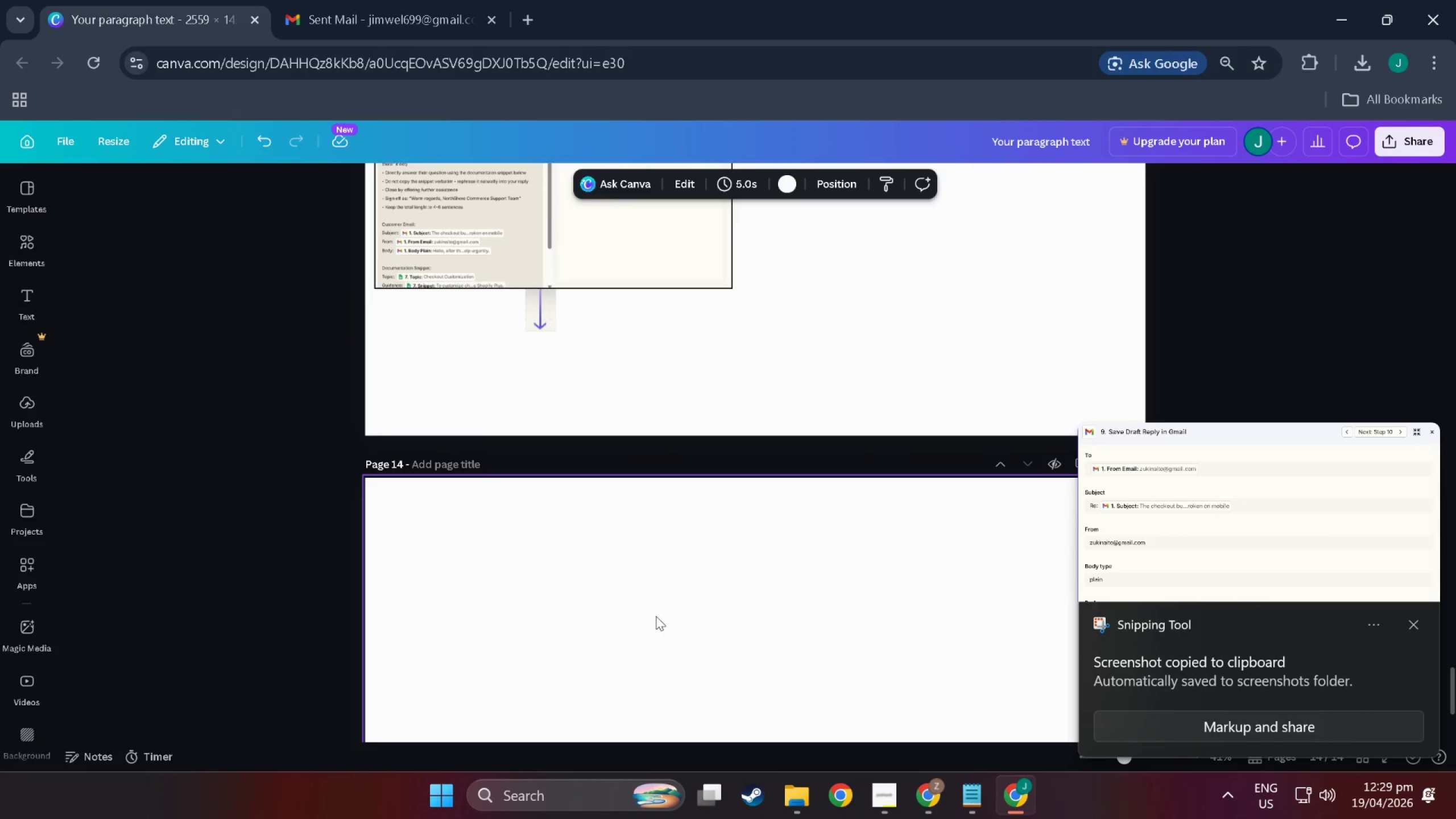 
left_click([651, 616])
 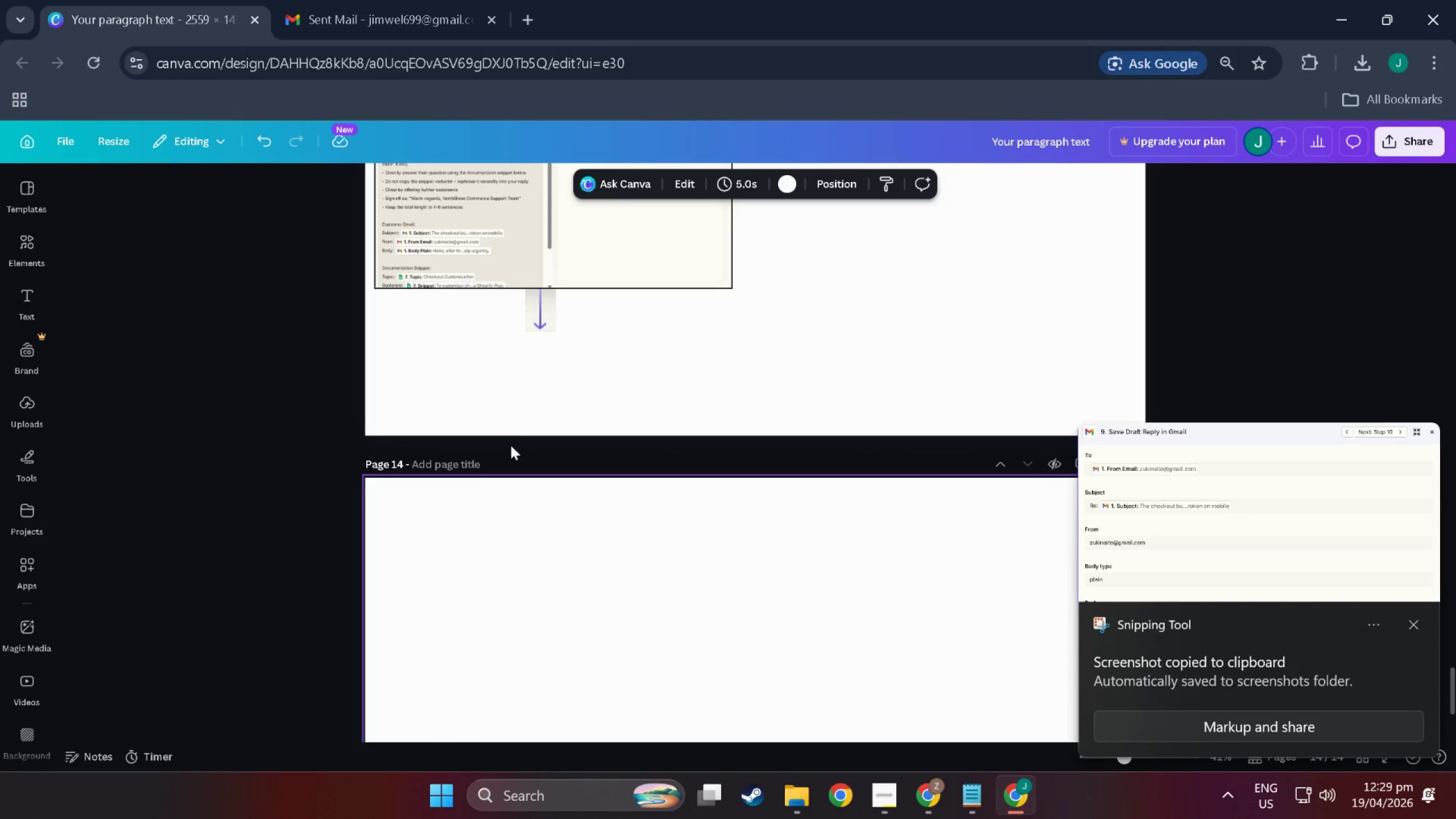 
key(Control+V)
 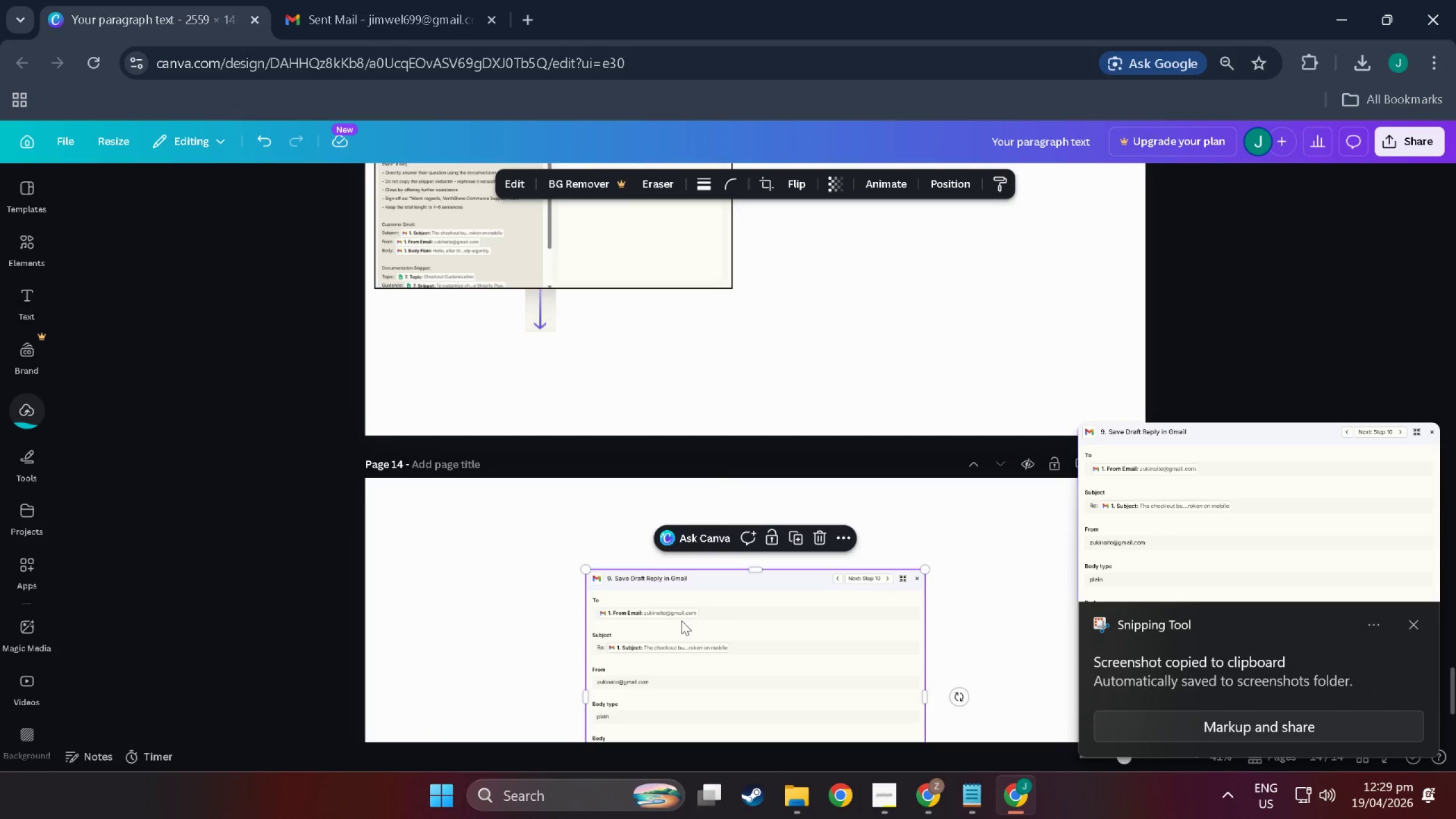 
left_click_drag(start_coordinate=[690, 648], to_coordinate=[479, 430])
 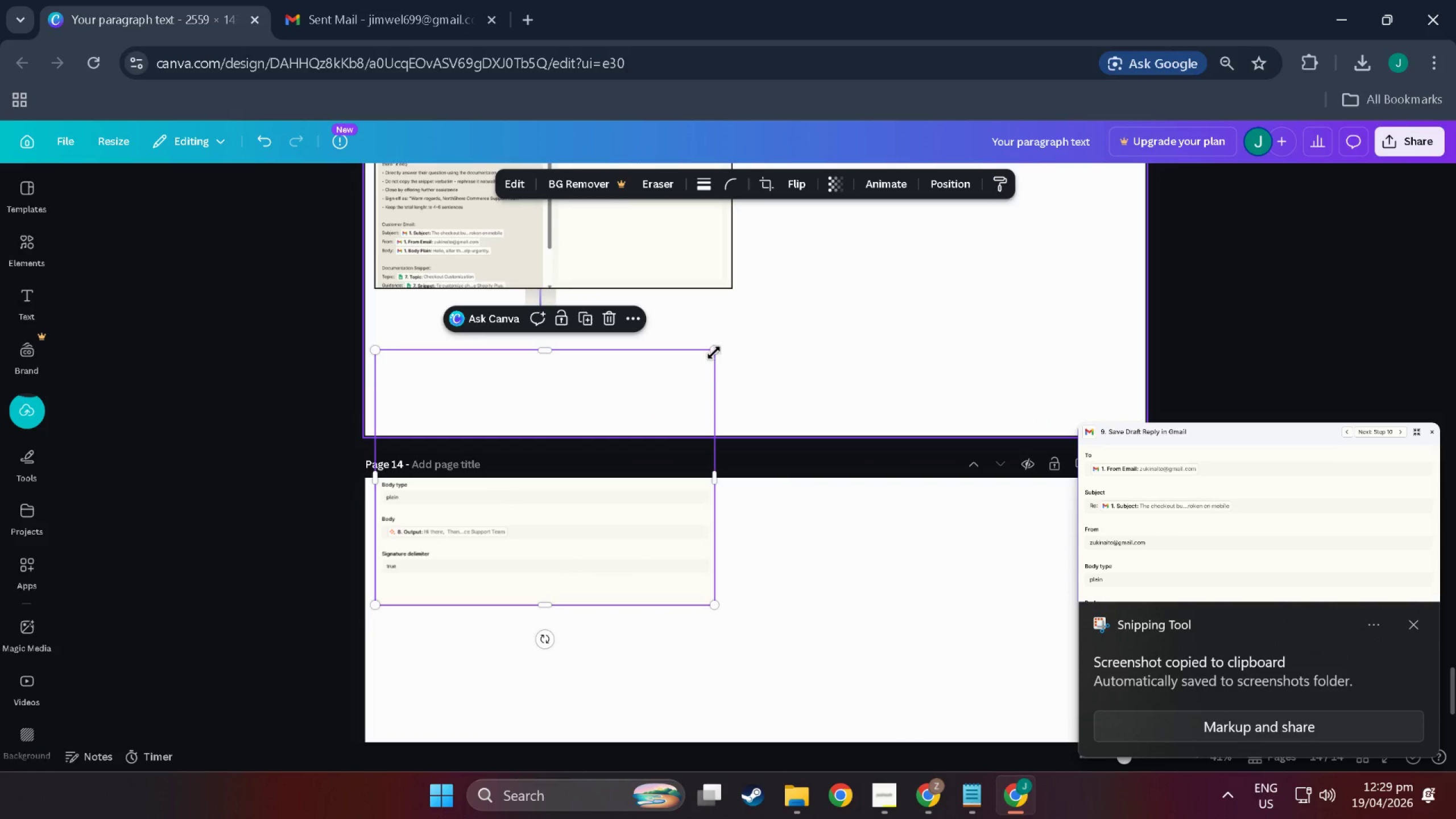 
left_click_drag(start_coordinate=[714, 353], to_coordinate=[722, 330])
 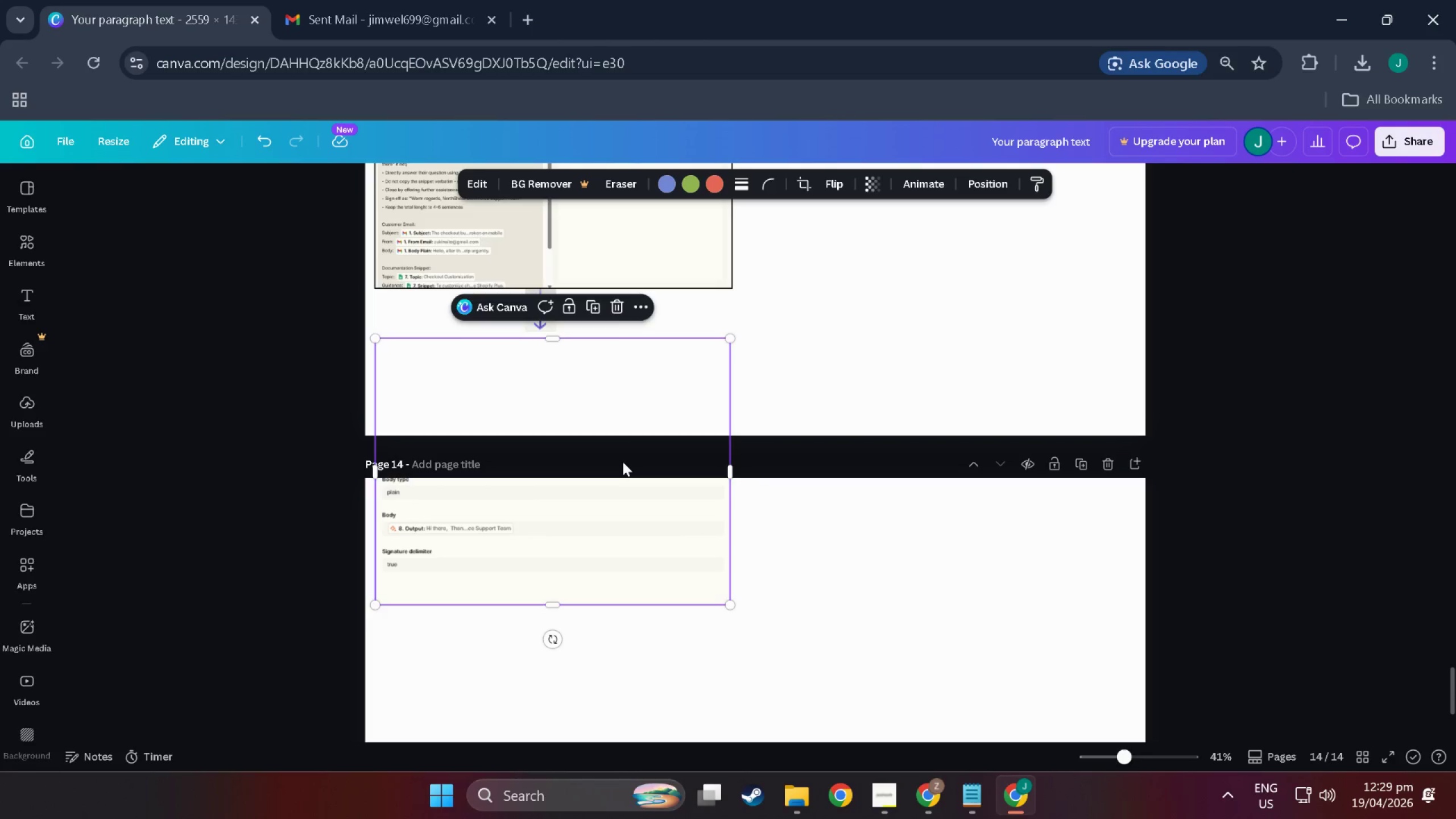 
left_click_drag(start_coordinate=[623, 462], to_coordinate=[646, 268])
 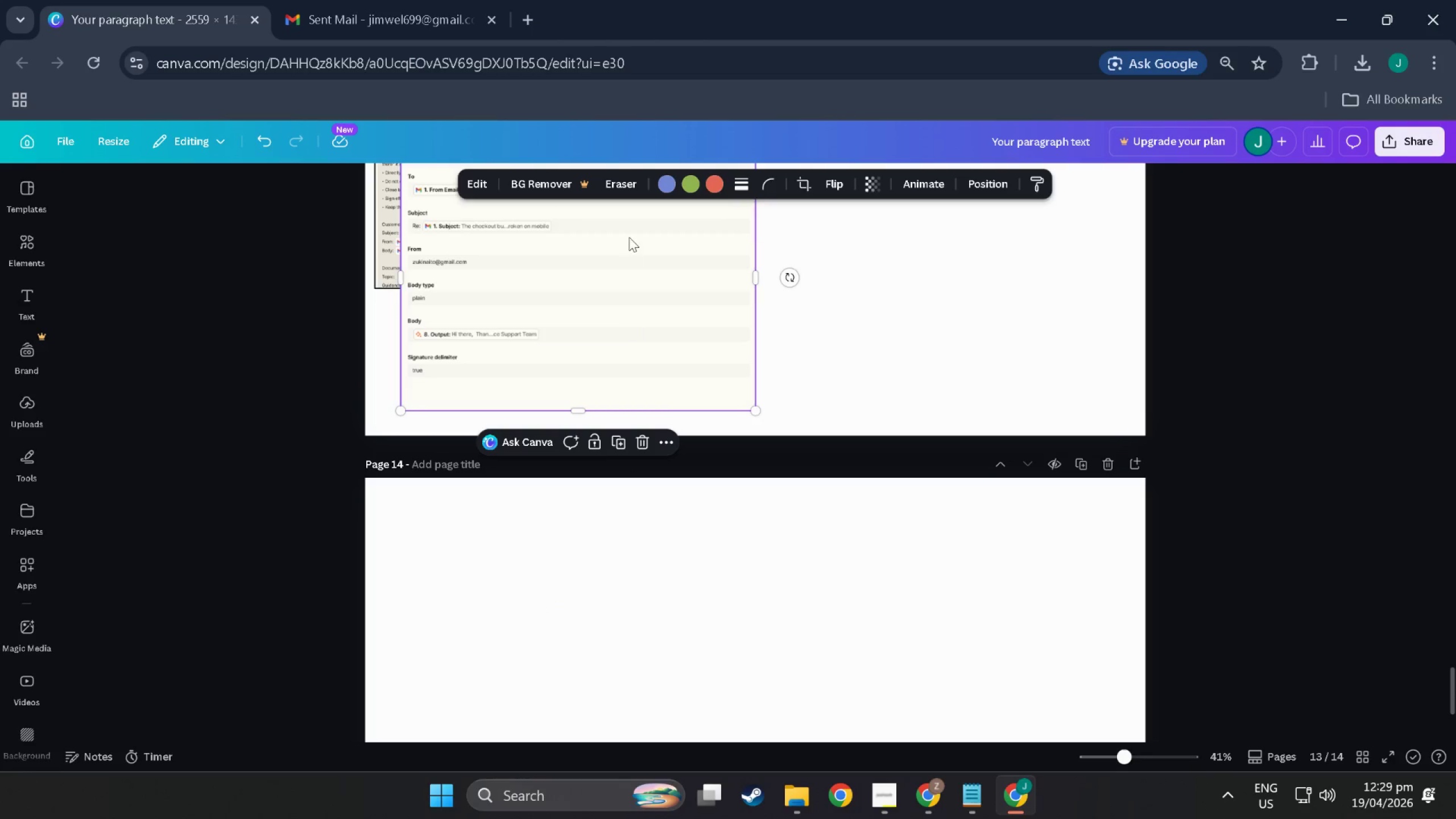 
left_click_drag(start_coordinate=[629, 237], to_coordinate=[601, 437])
 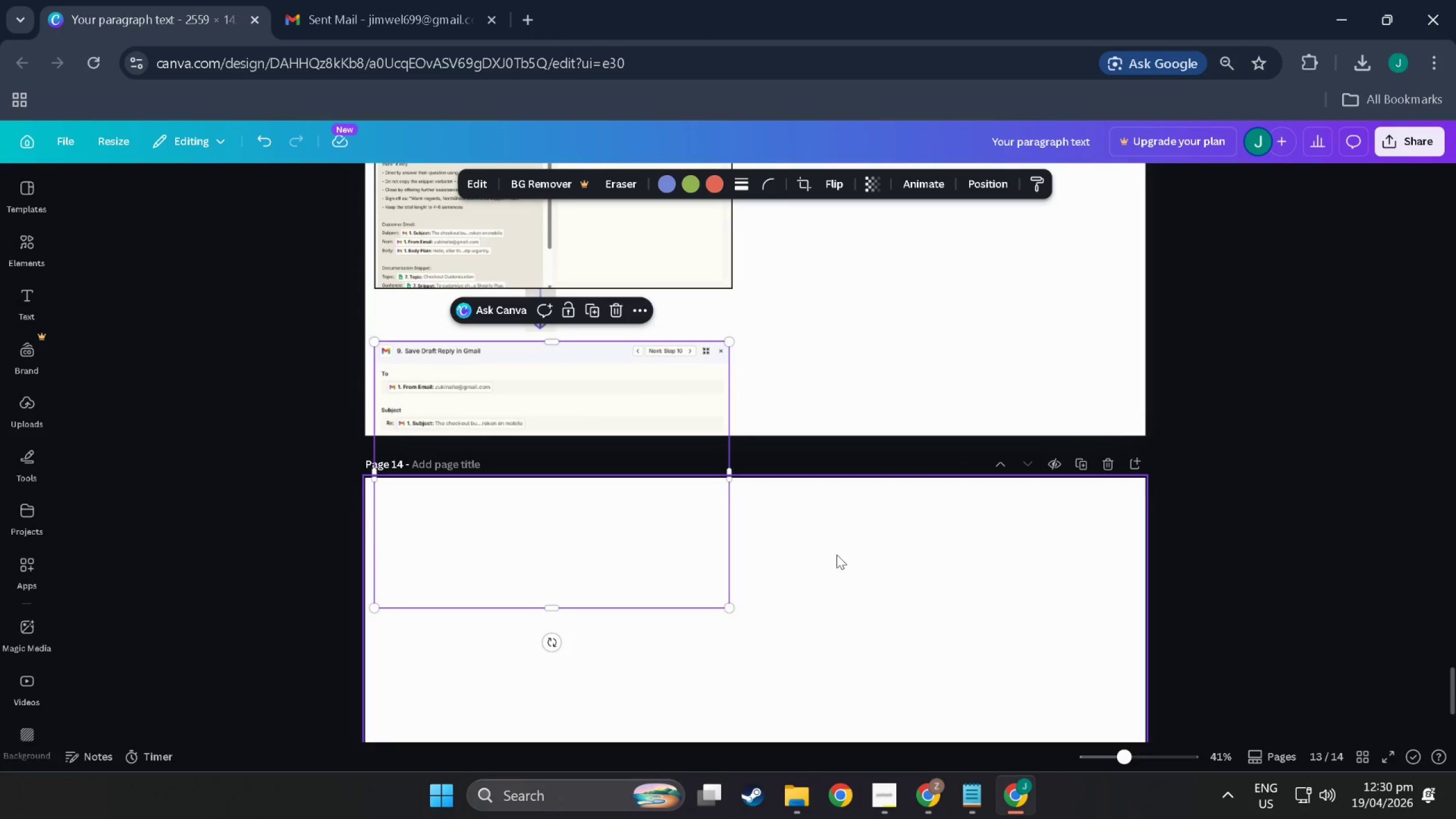 
hold_key(key=ControlLeft, duration=0.8)
left_click([837, 555])
 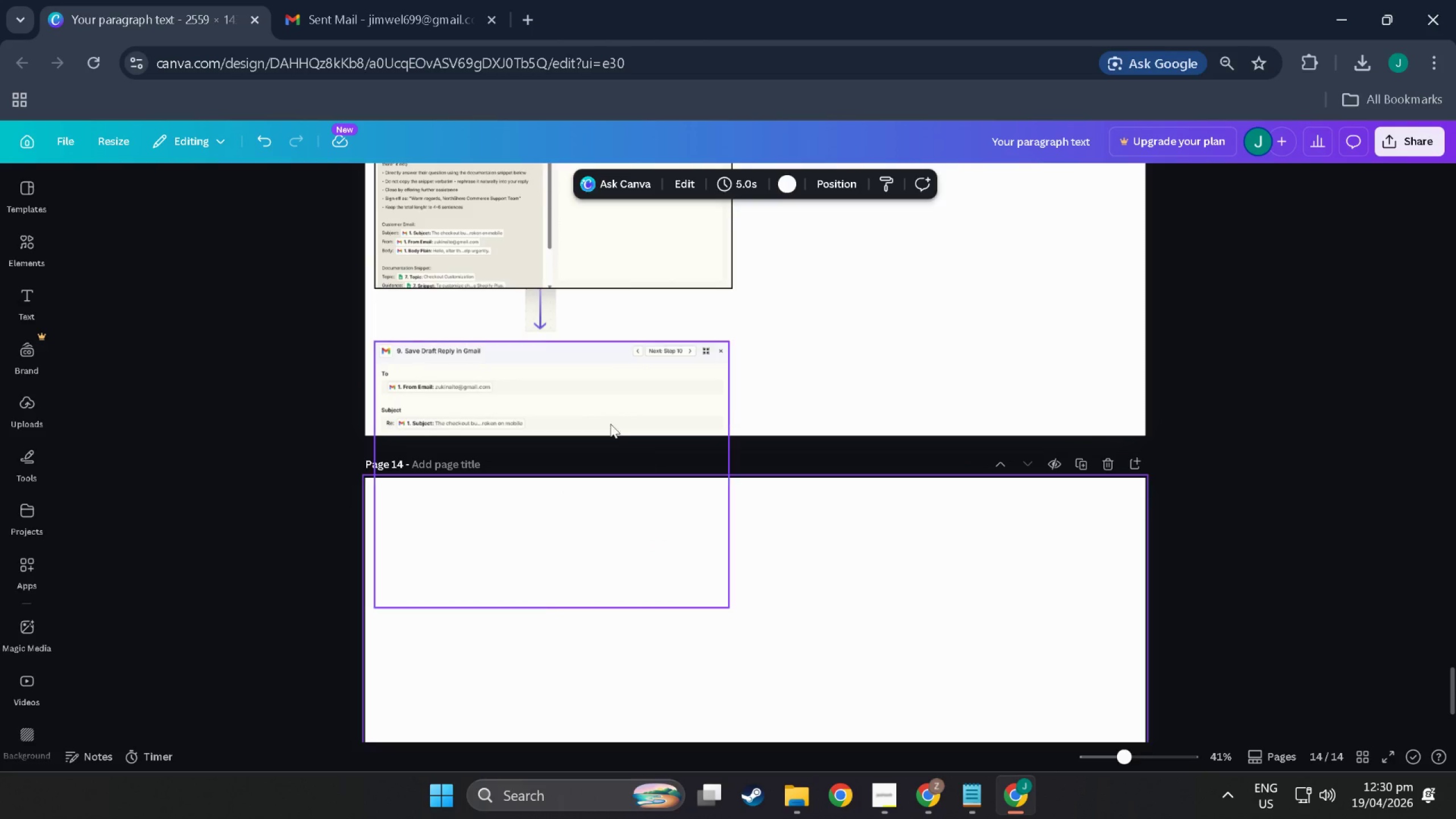 
left_click([601, 417])
 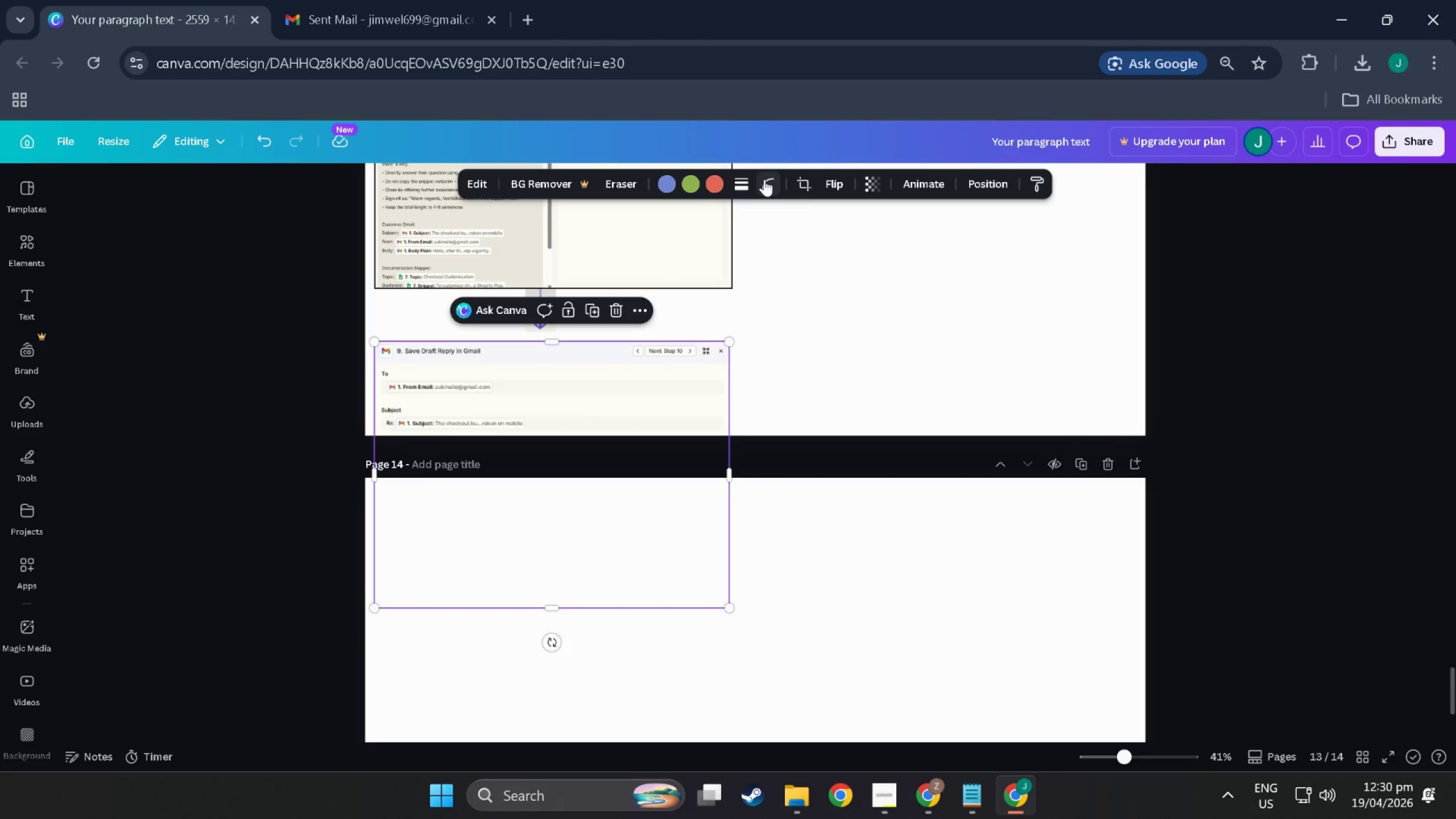 
left_click([746, 178])
 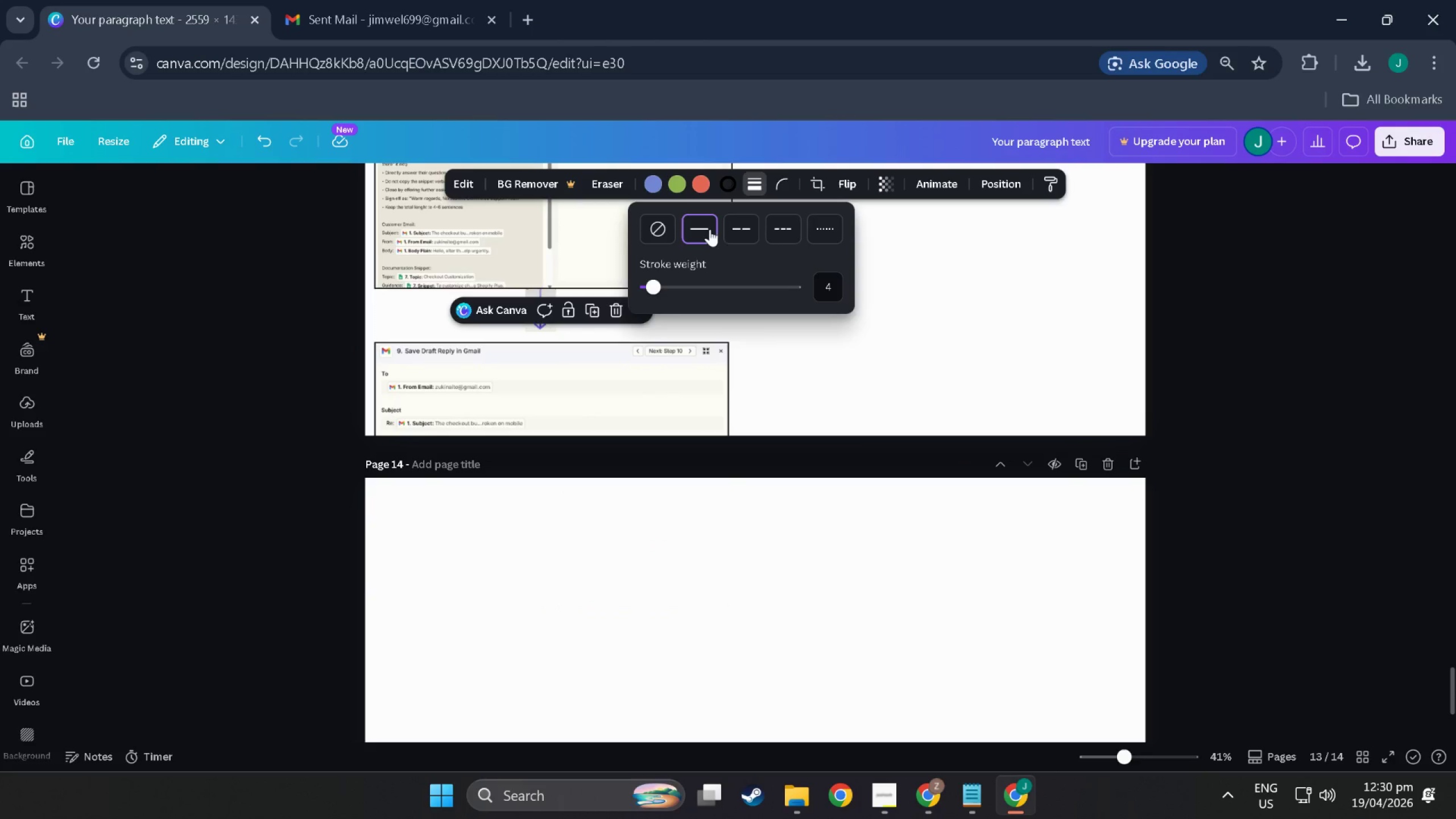 
double_click([878, 453])
 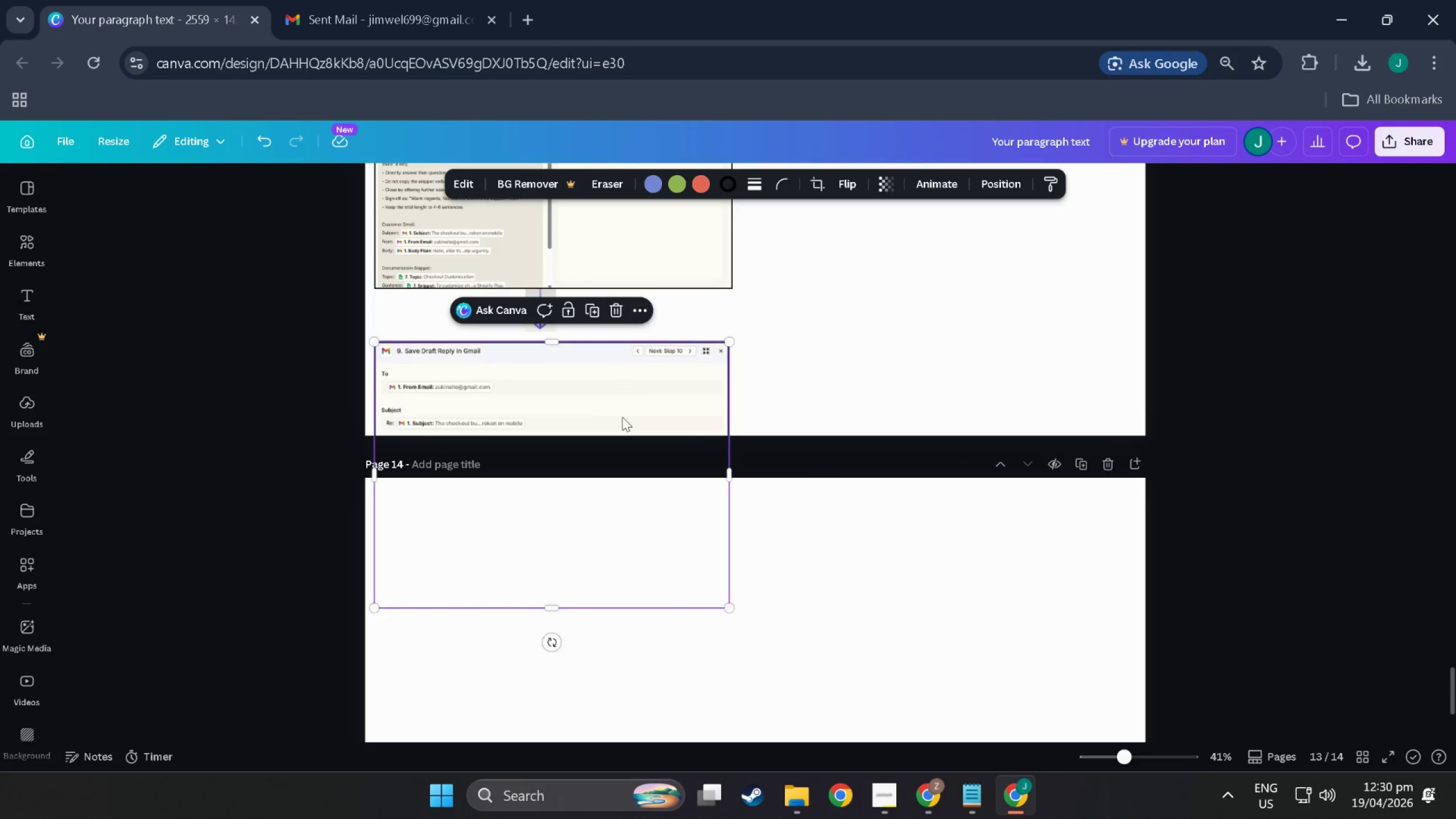 
triple_click([622, 417])
 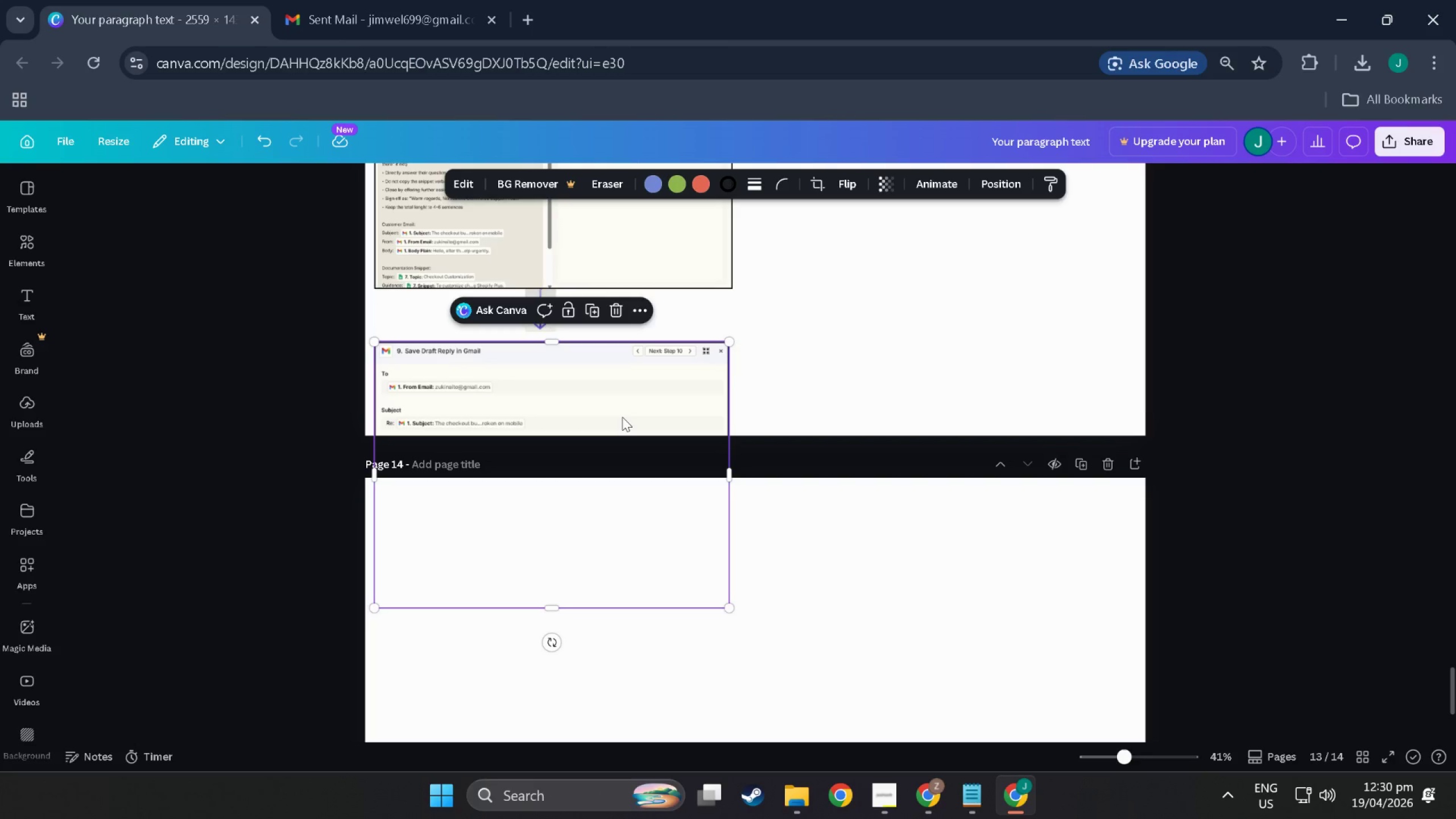 
key(Control+C)
 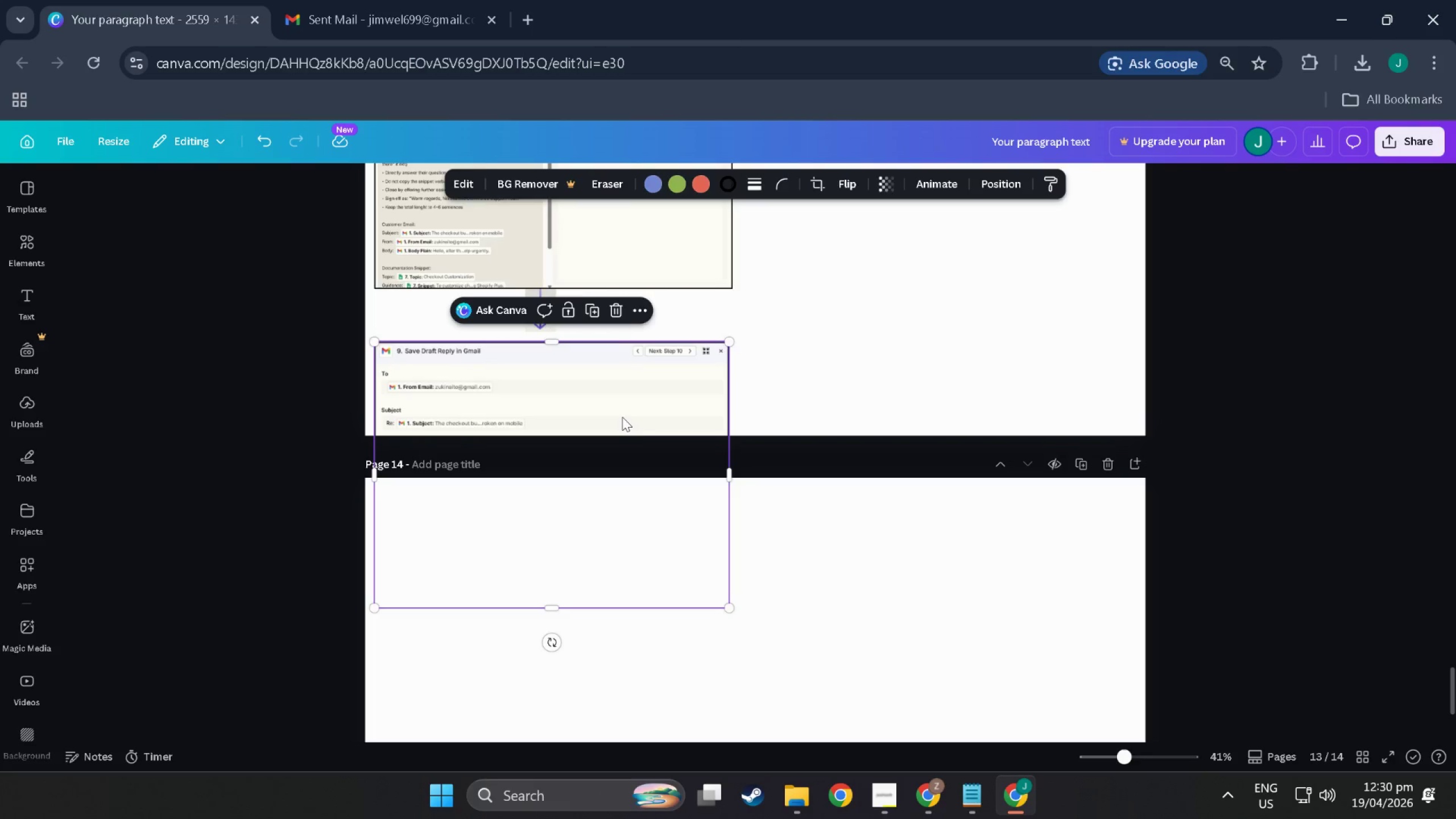 
key(Control+V)
 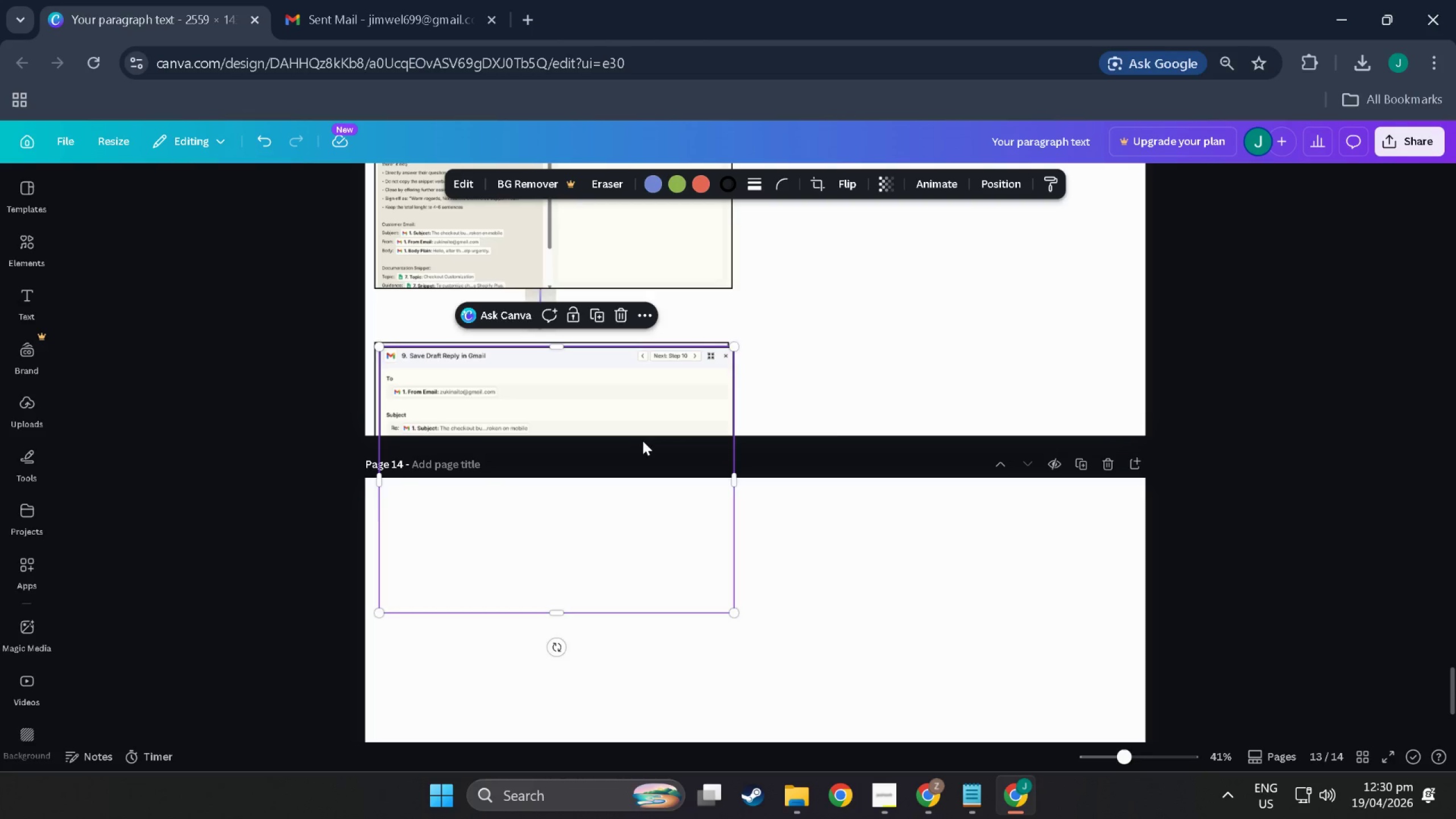 
left_click_drag(start_coordinate=[643, 441], to_coordinate=[638, 465])
 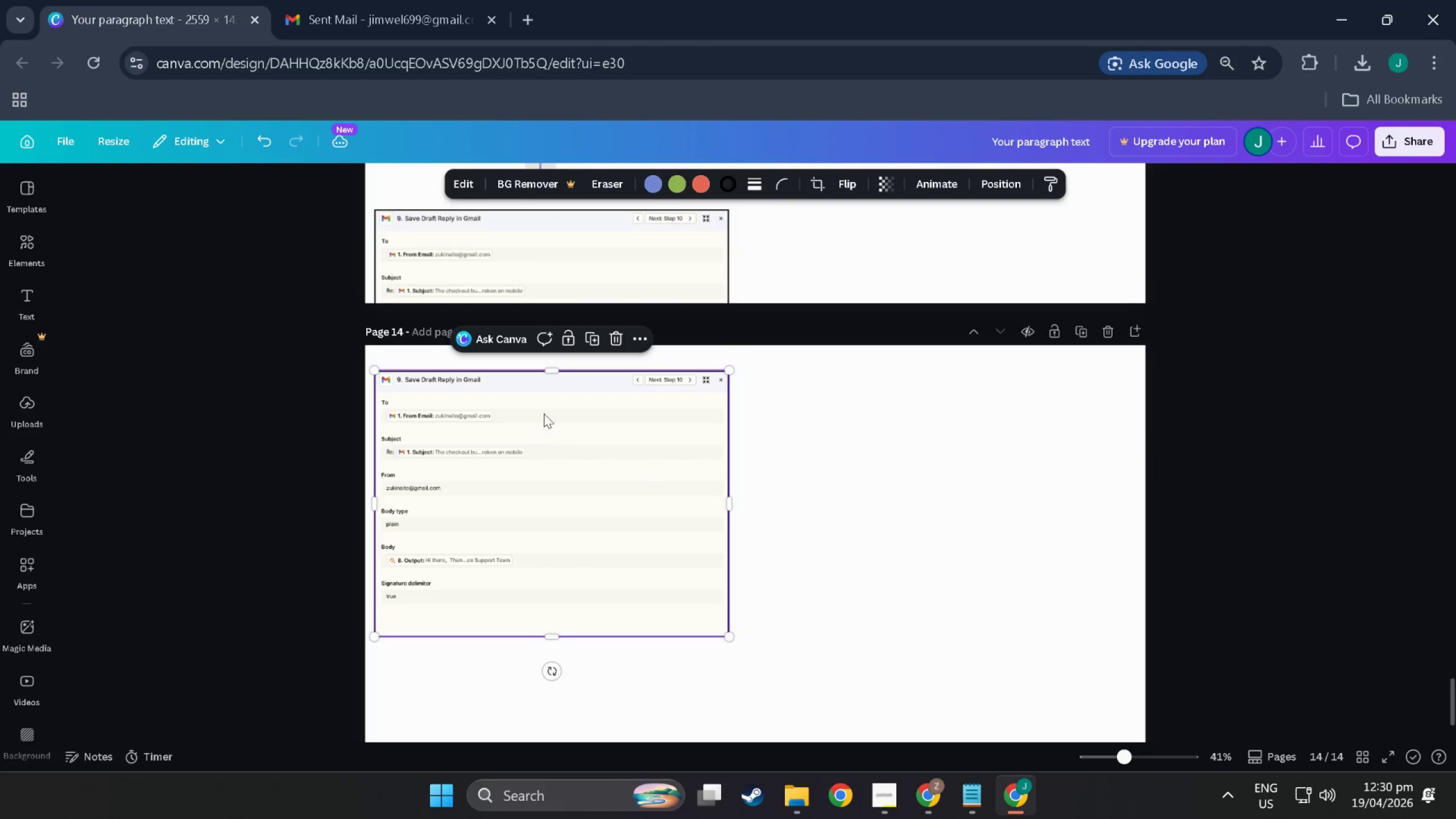 
scroll: coordinate [743, 565], scroll_direction: down, amount: 4.0
 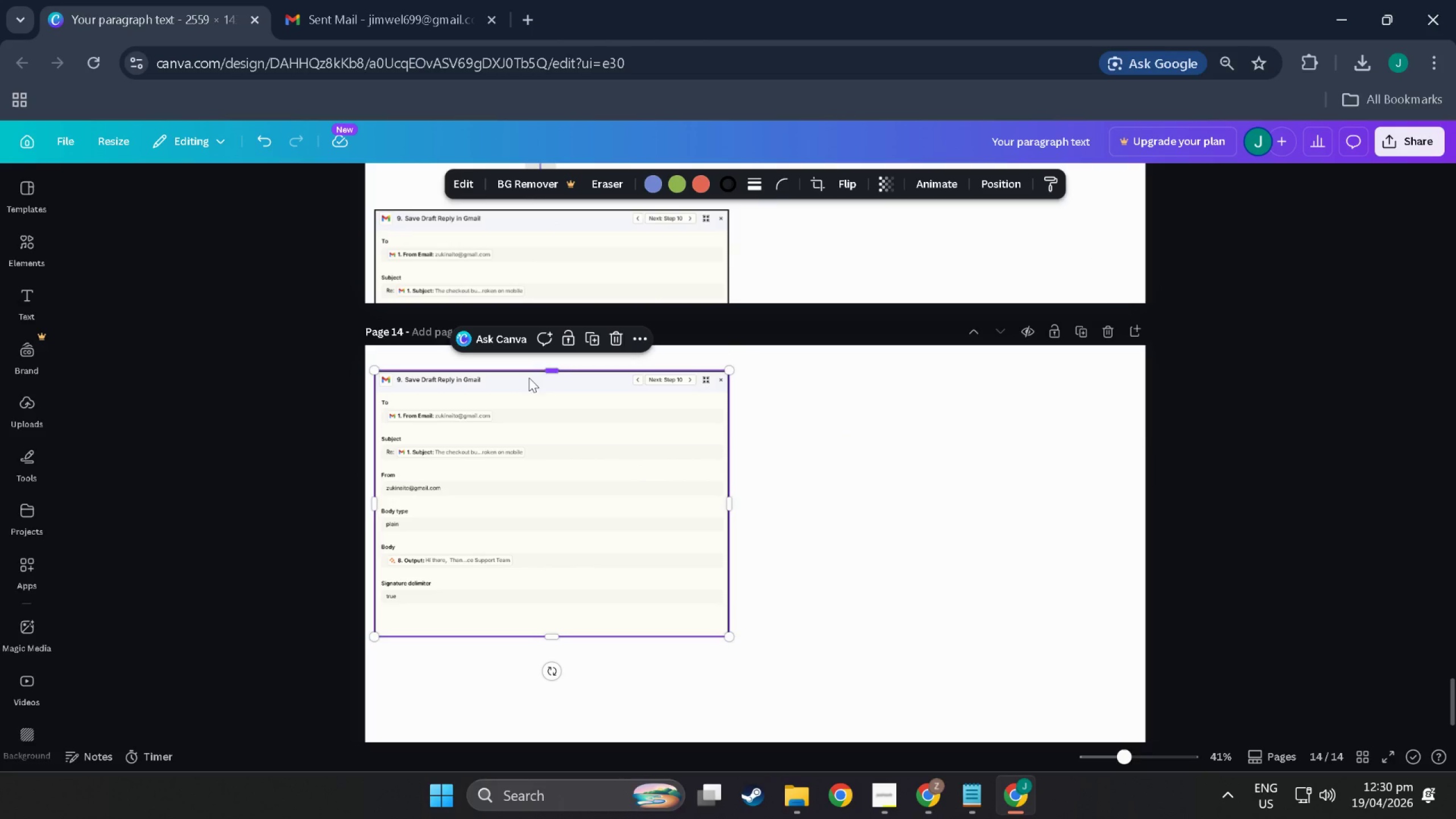 
left_click_drag(start_coordinate=[562, 367], to_coordinate=[552, 427])
 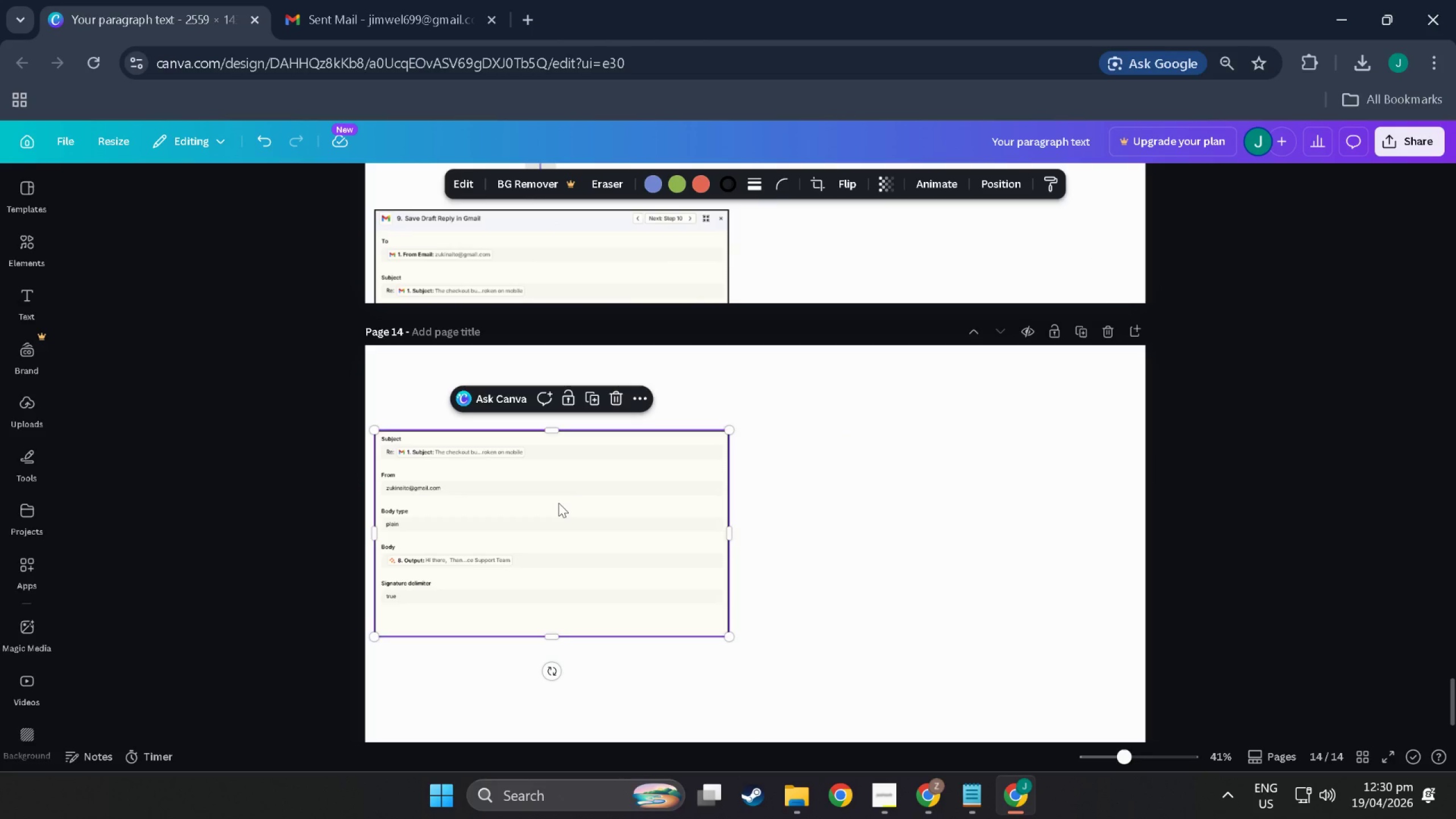 
left_click_drag(start_coordinate=[559, 503], to_coordinate=[561, 417])
 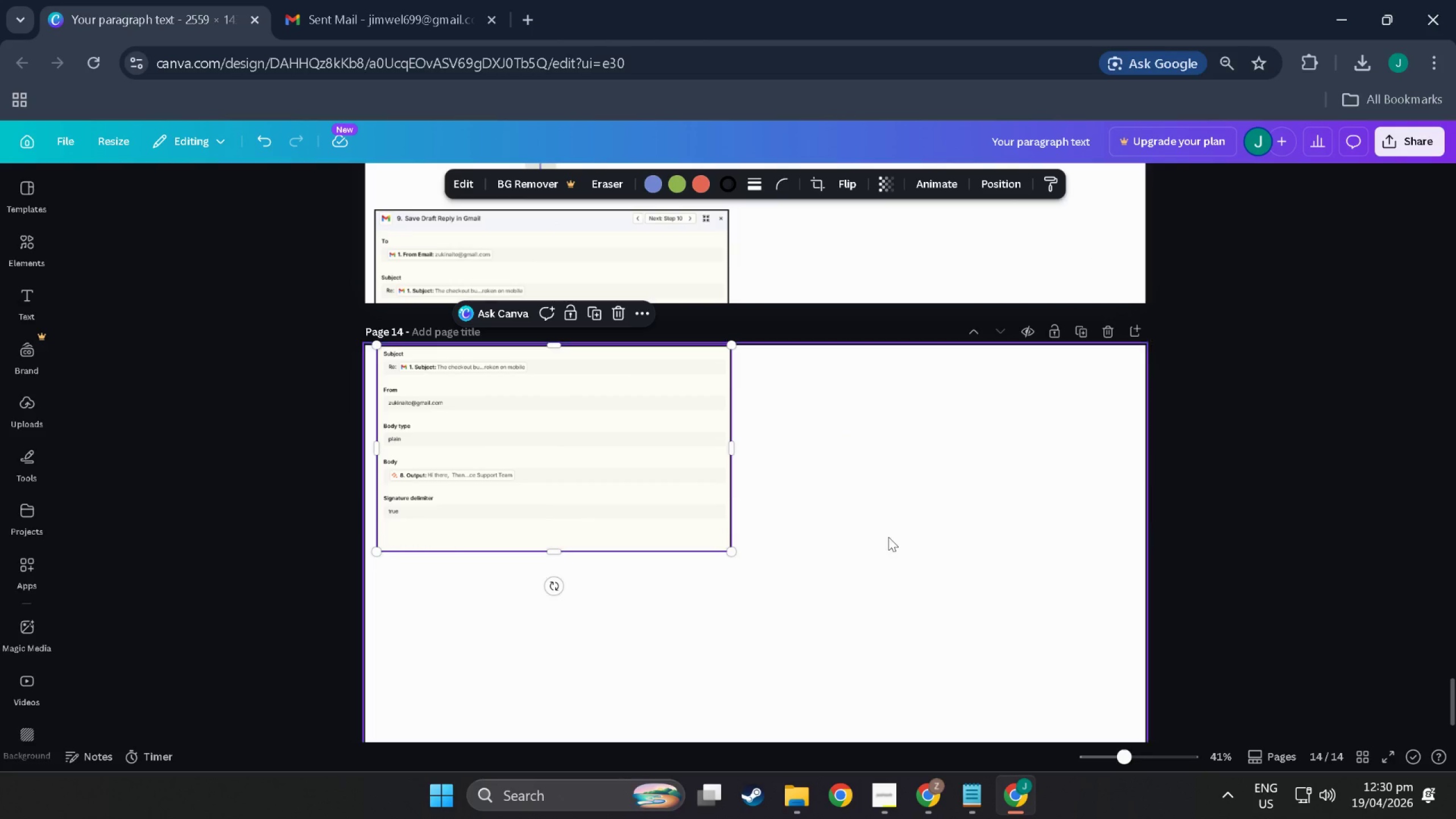 
left_click([888, 537])
 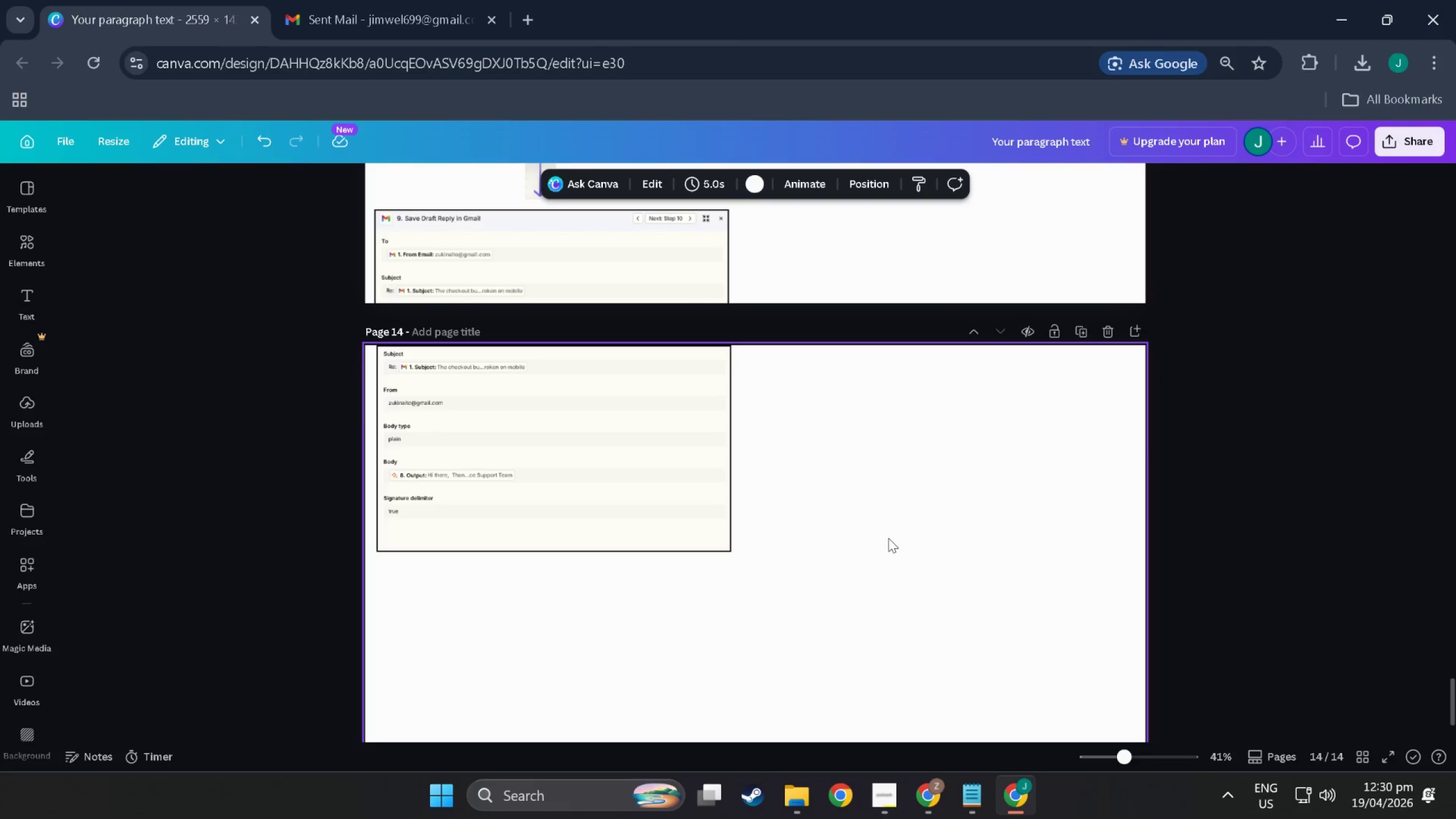 
scroll: coordinate [872, 595], scroll_direction: up, amount: 39.0
 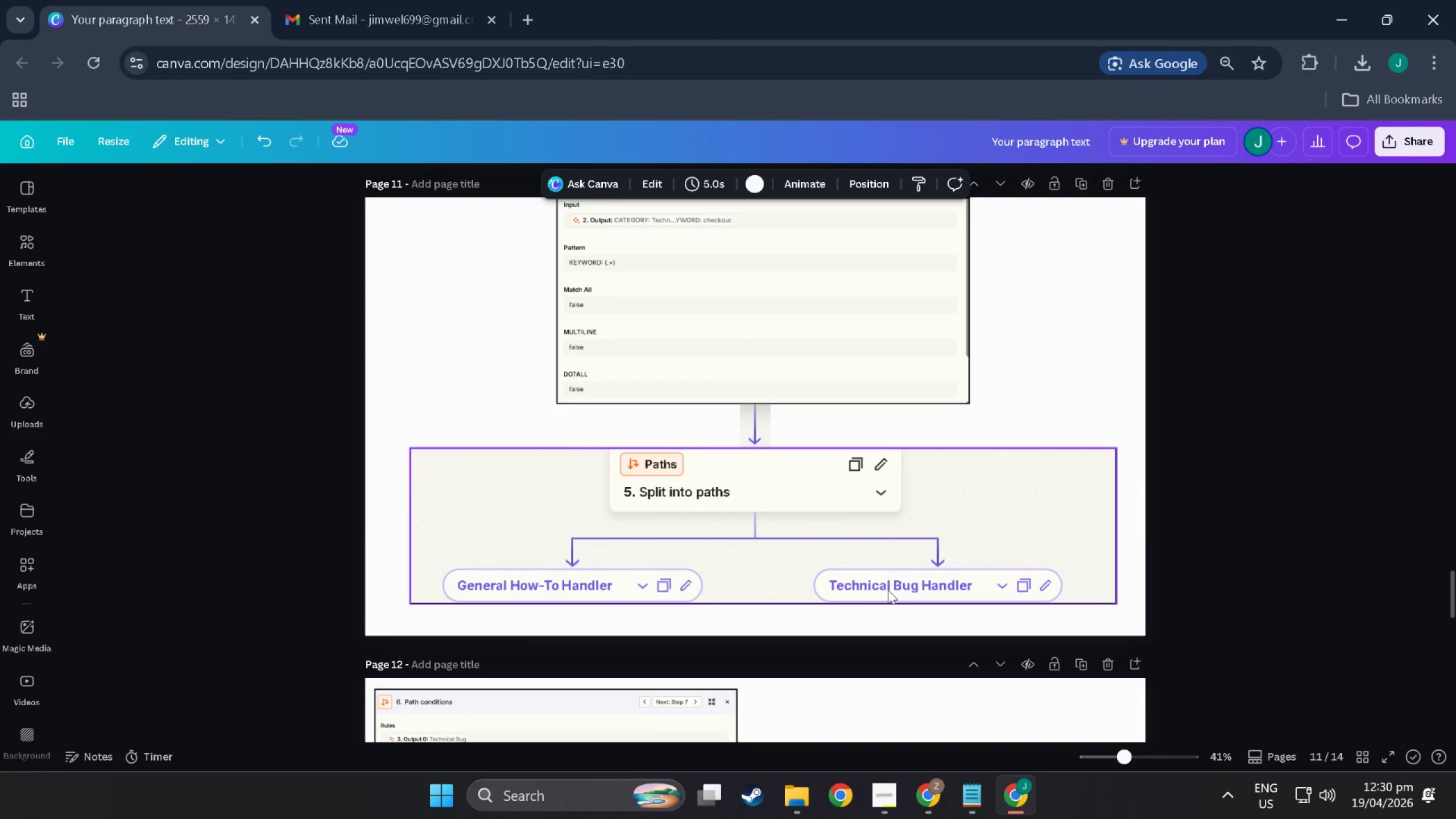 
left_click([919, 614])
 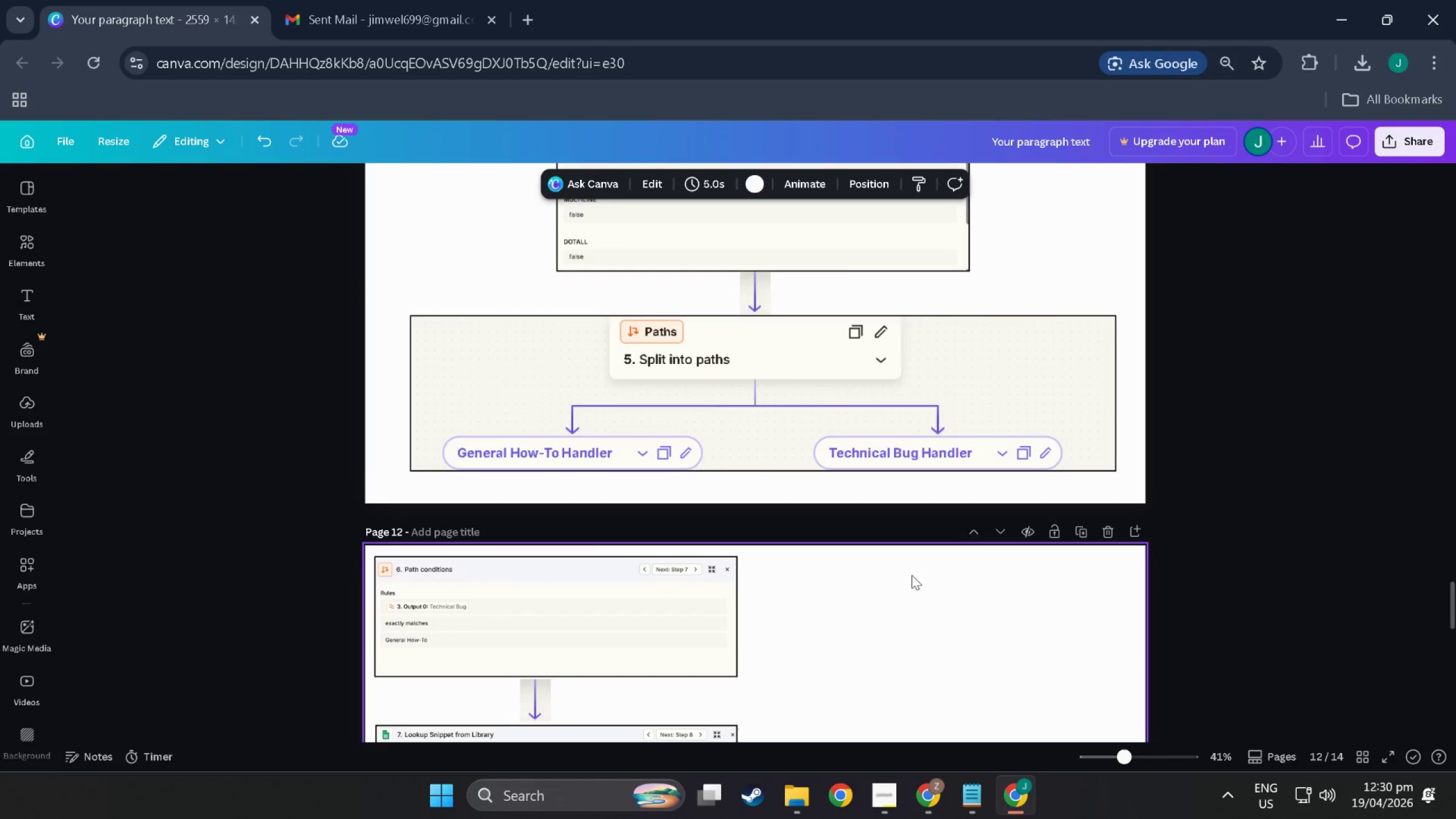 
scroll: coordinate [912, 575], scroll_direction: down, amount: 7.0
 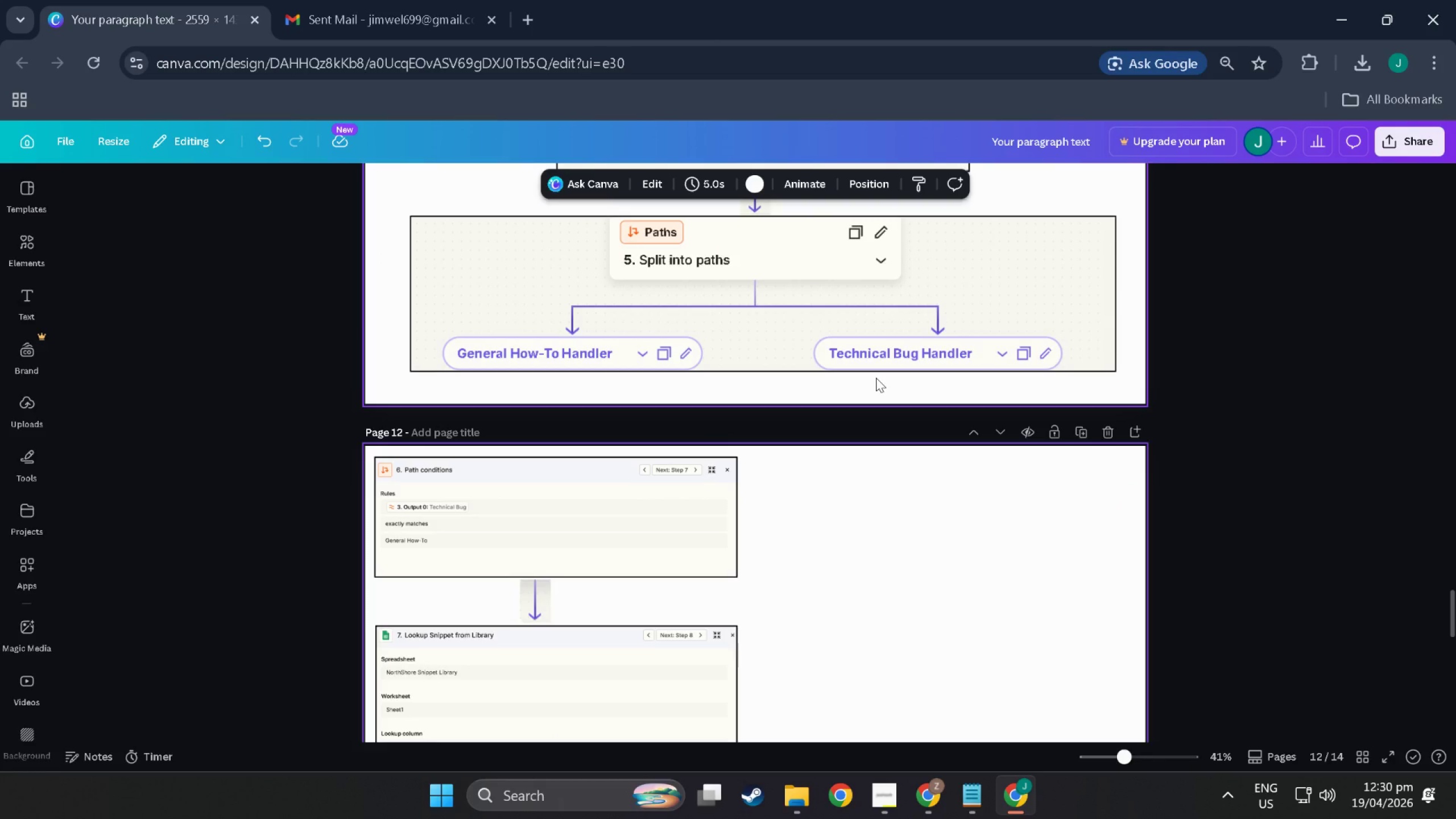 
left_click([876, 378])
 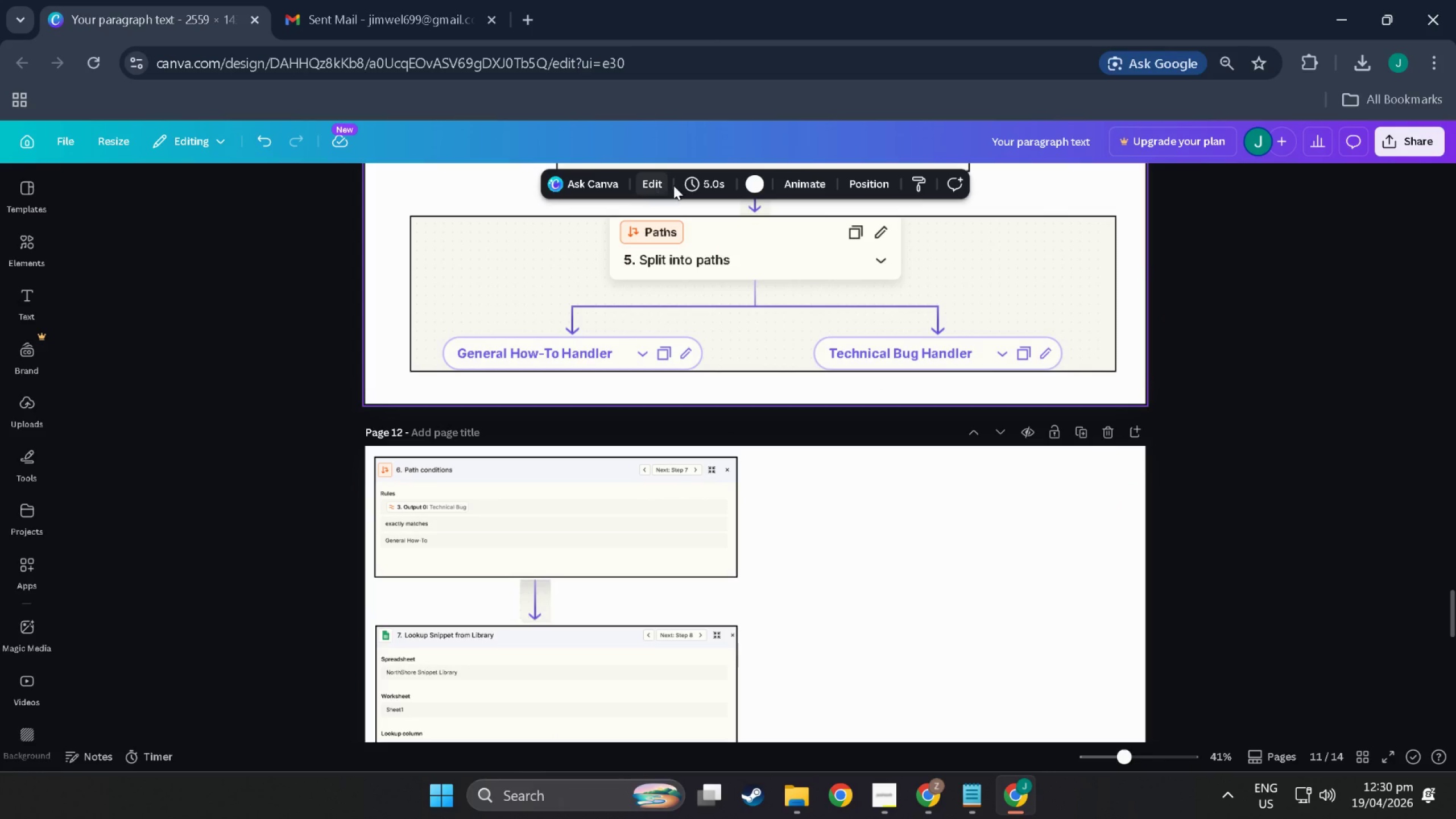 
left_click([663, 185])
 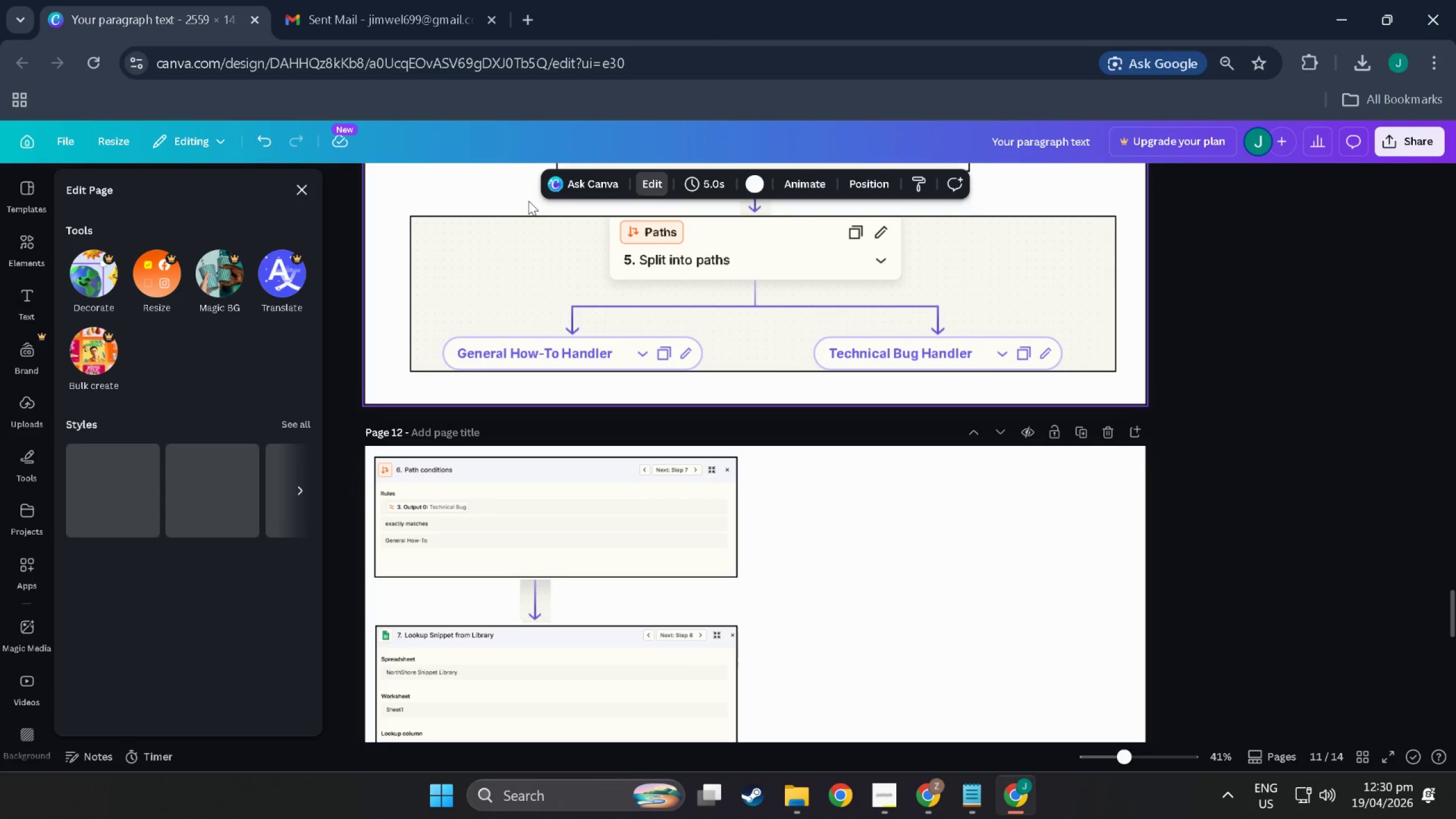 
left_click([727, 282])
 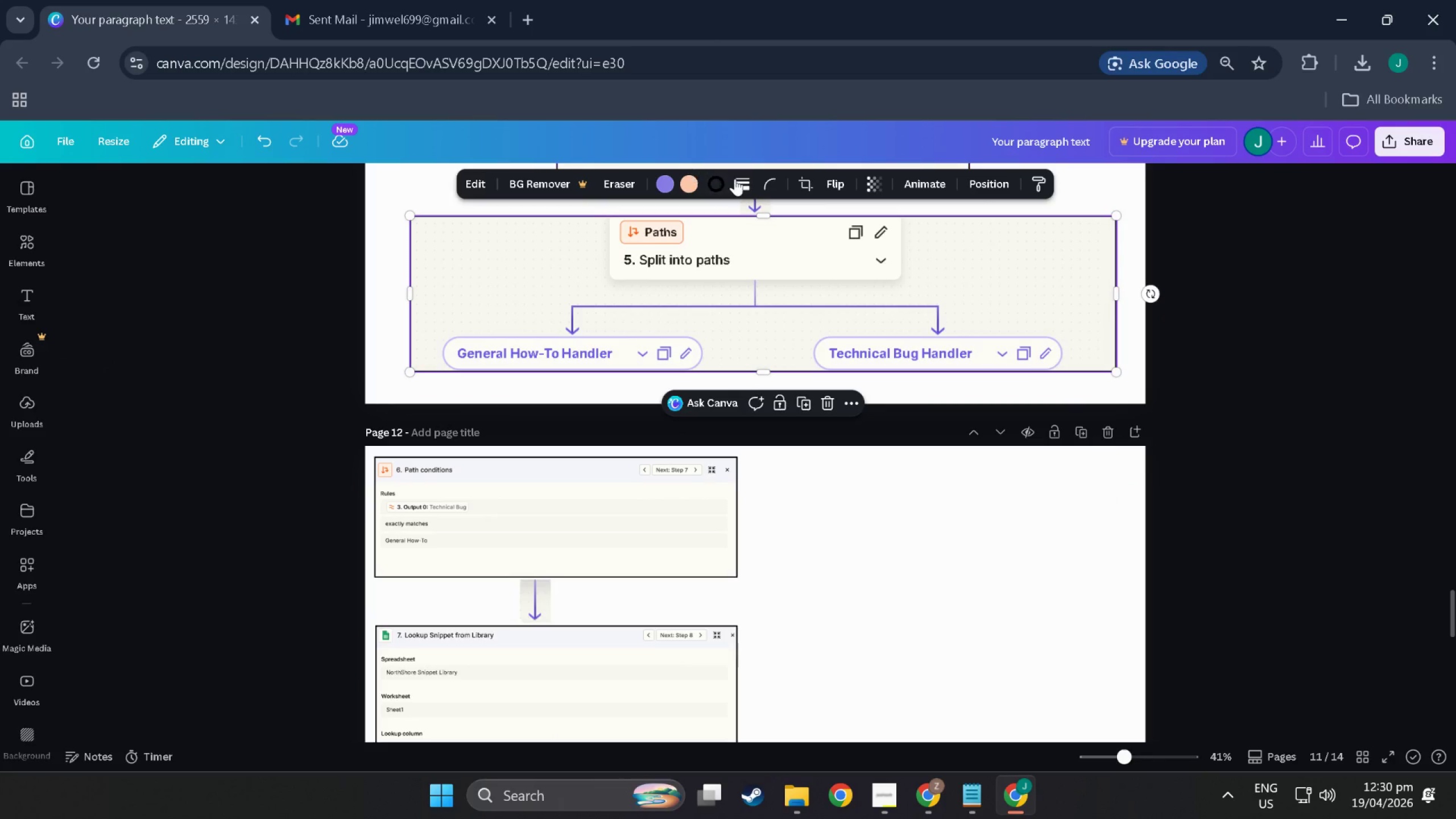 
left_click([735, 179])
 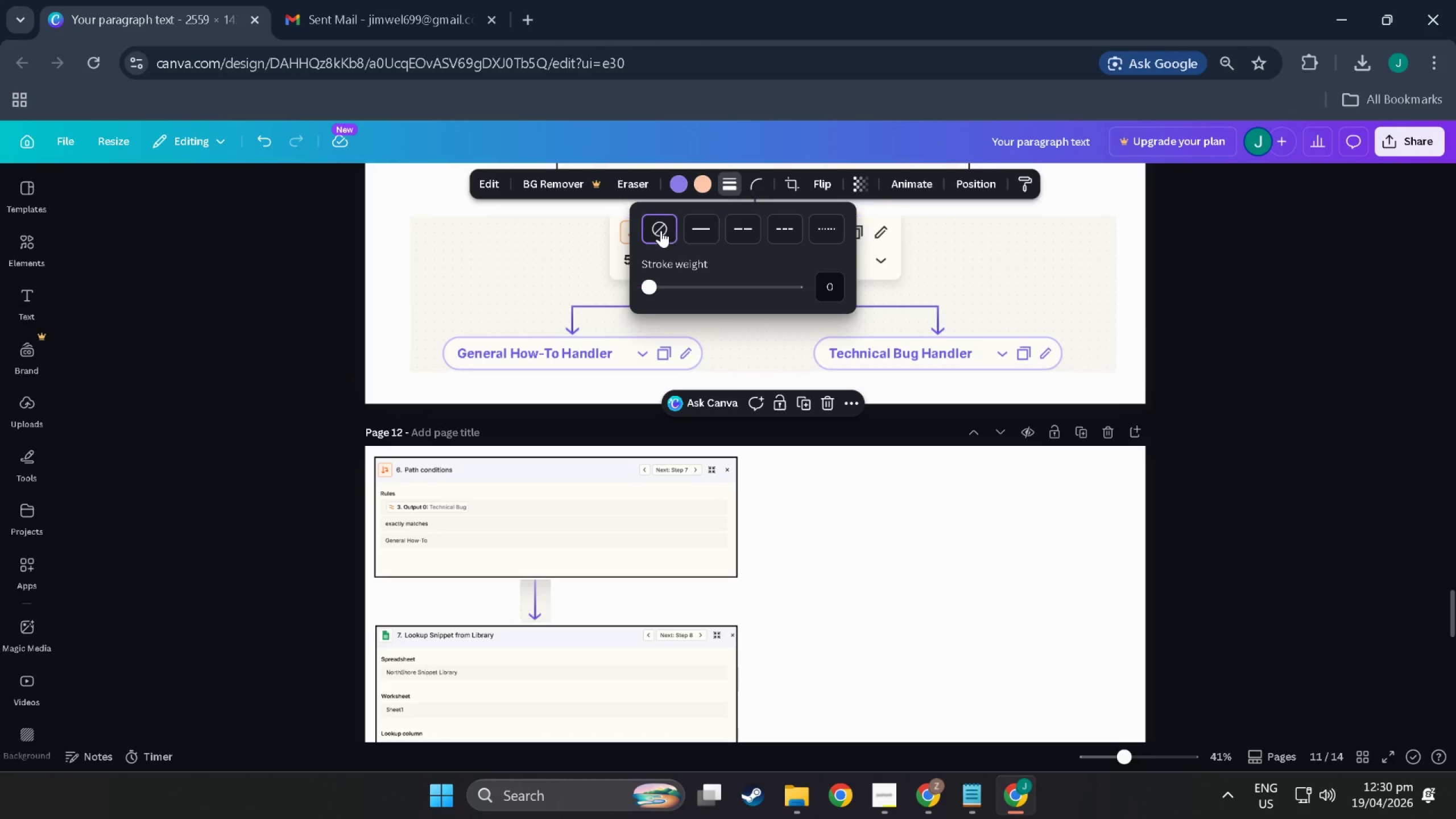 
double_click([1036, 640])
 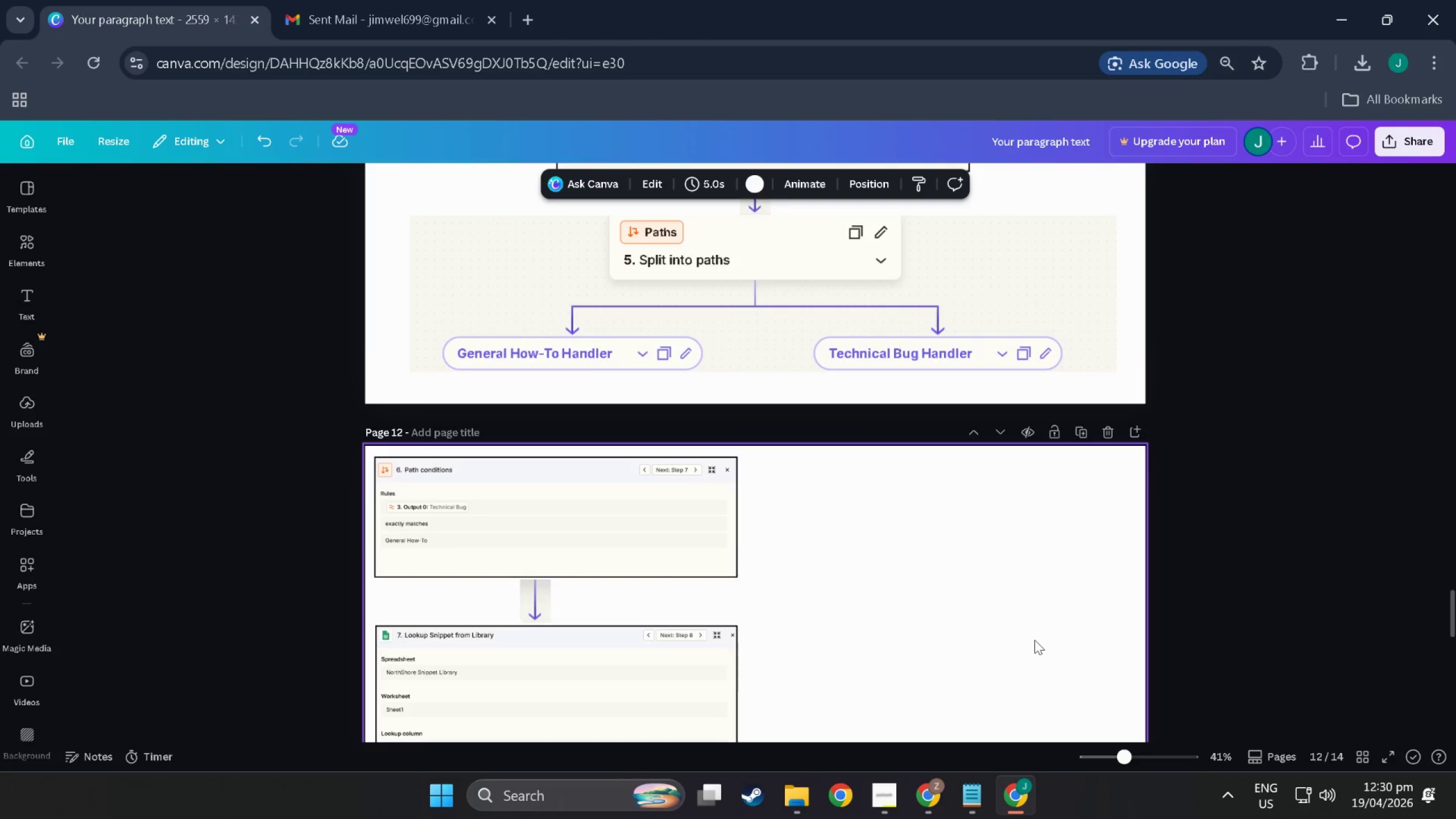 
scroll: coordinate [967, 613], scroll_direction: down, amount: 12.0
 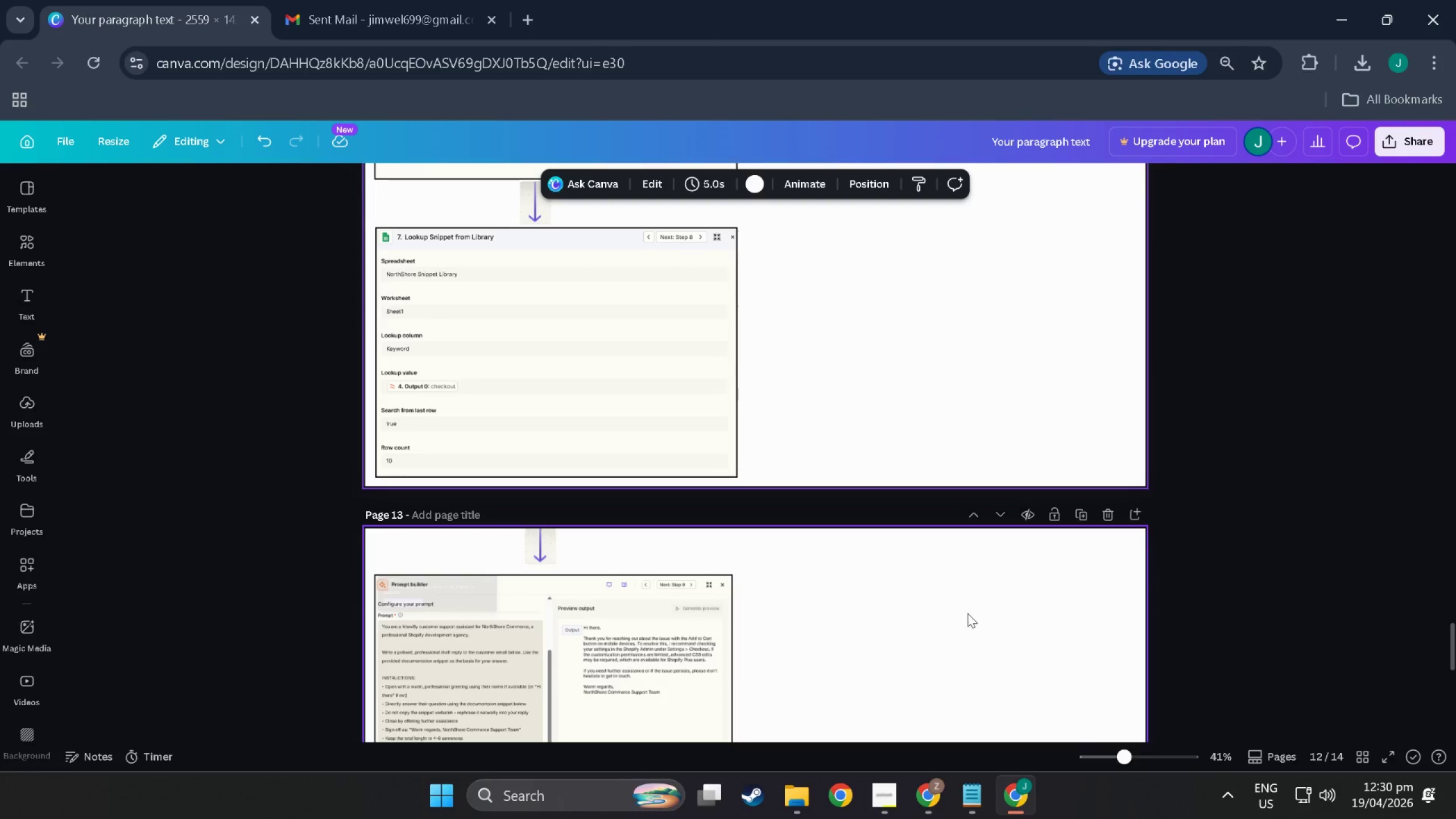 
wait(13.87)
 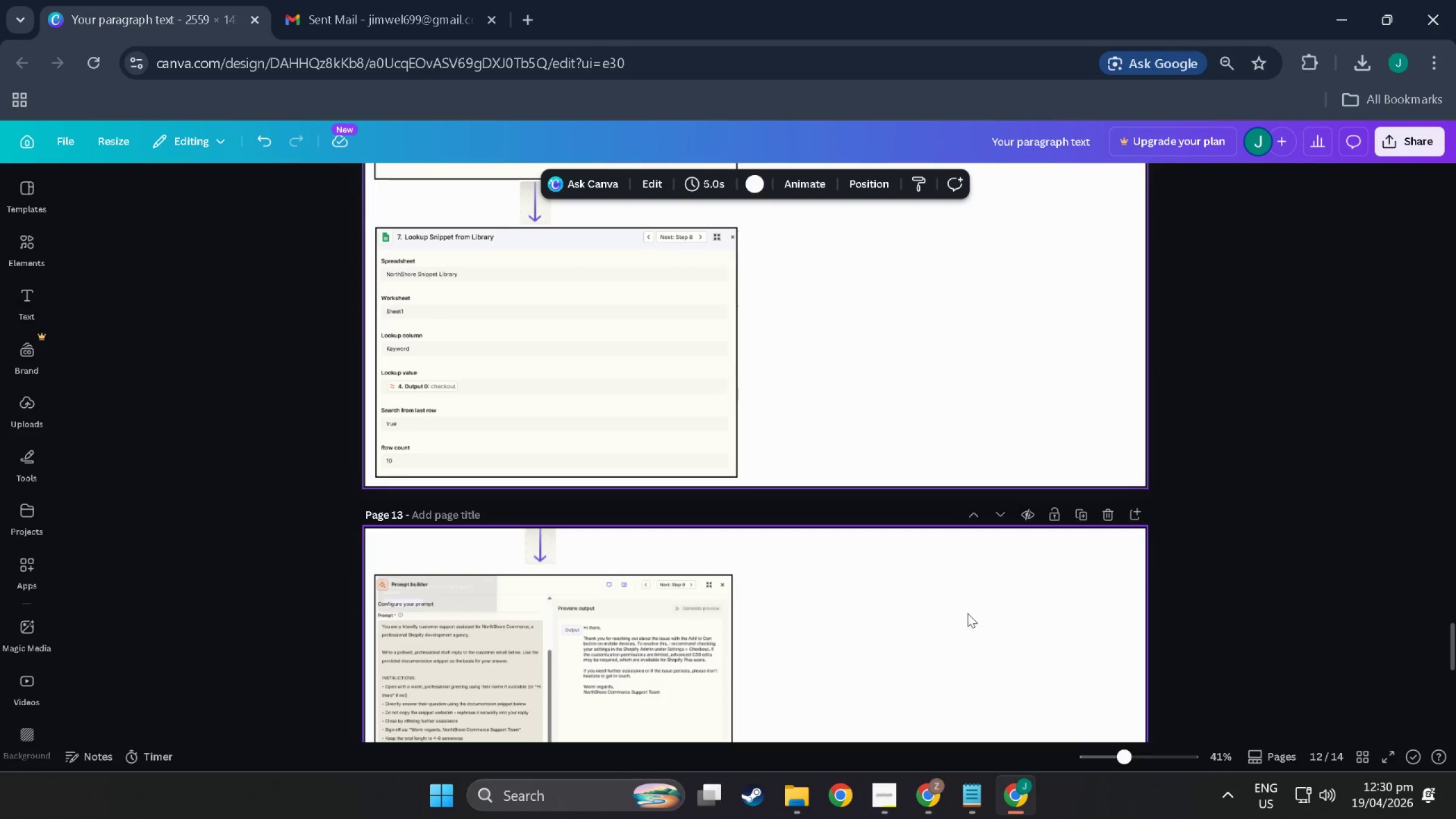 
scroll: coordinate [650, 538], scroll_direction: up, amount: 10.0
 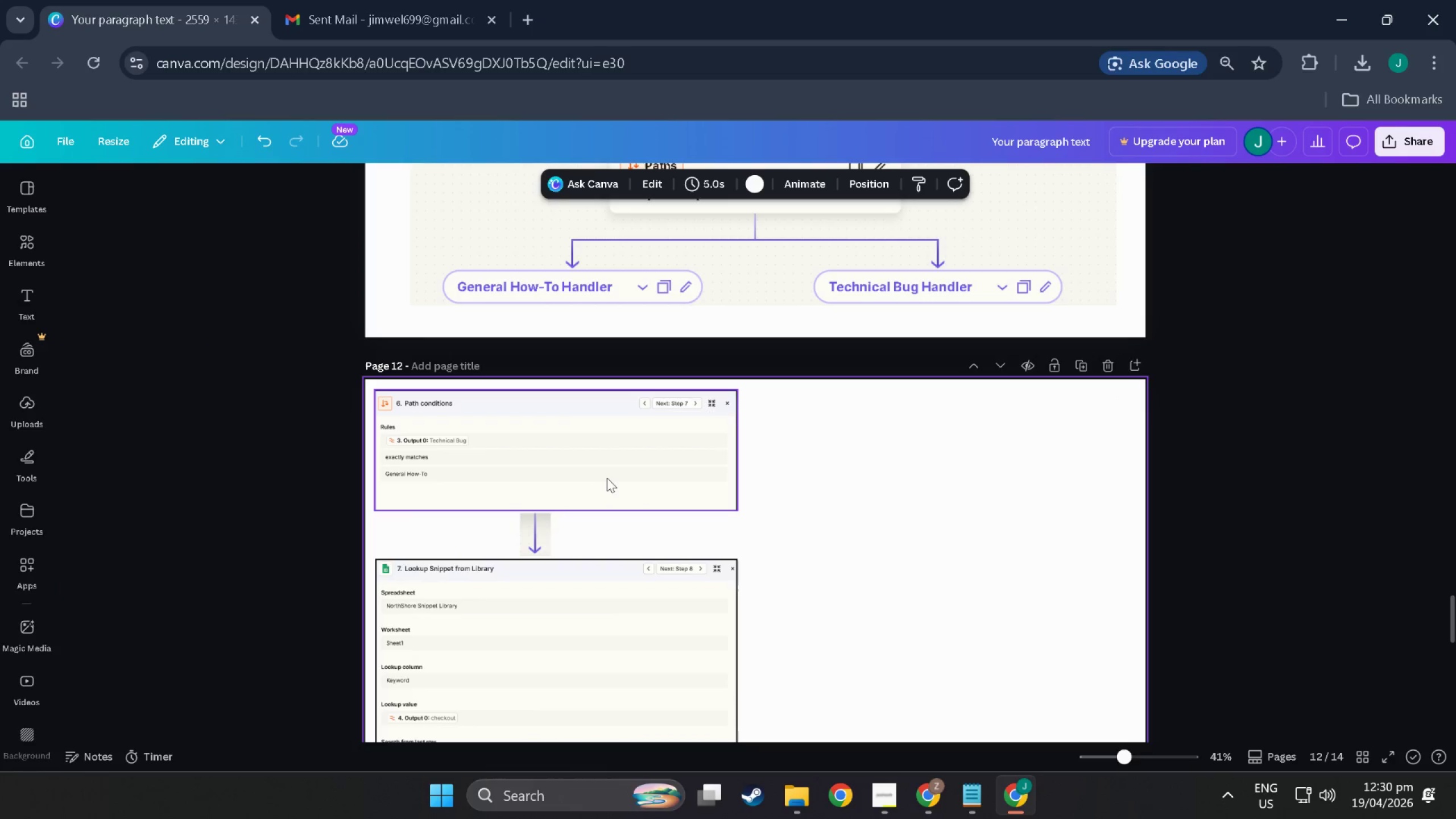 
key(Alt+Tab)
 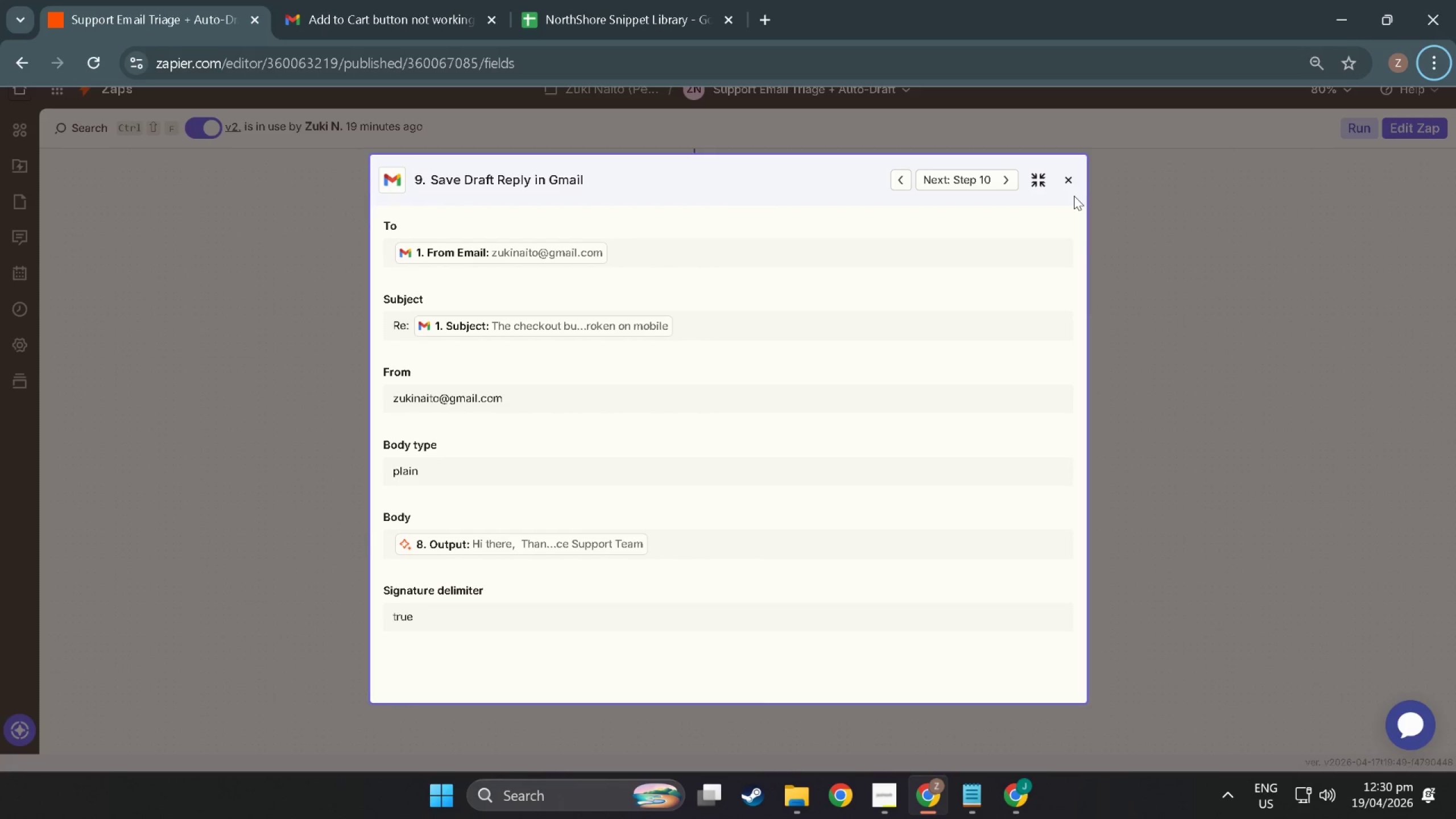 
left_click([1065, 184])
 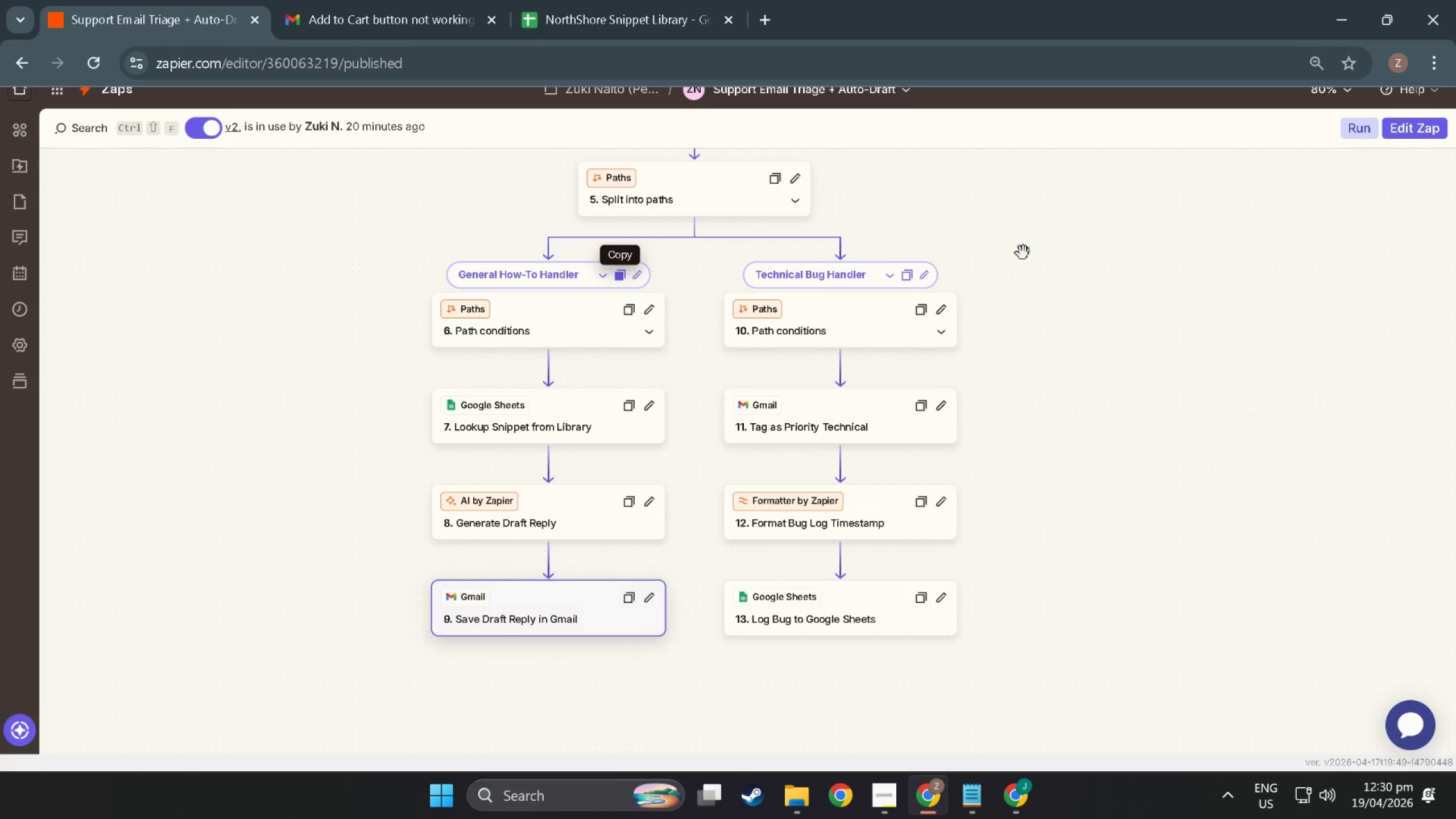 
key(Alt+Tab)
 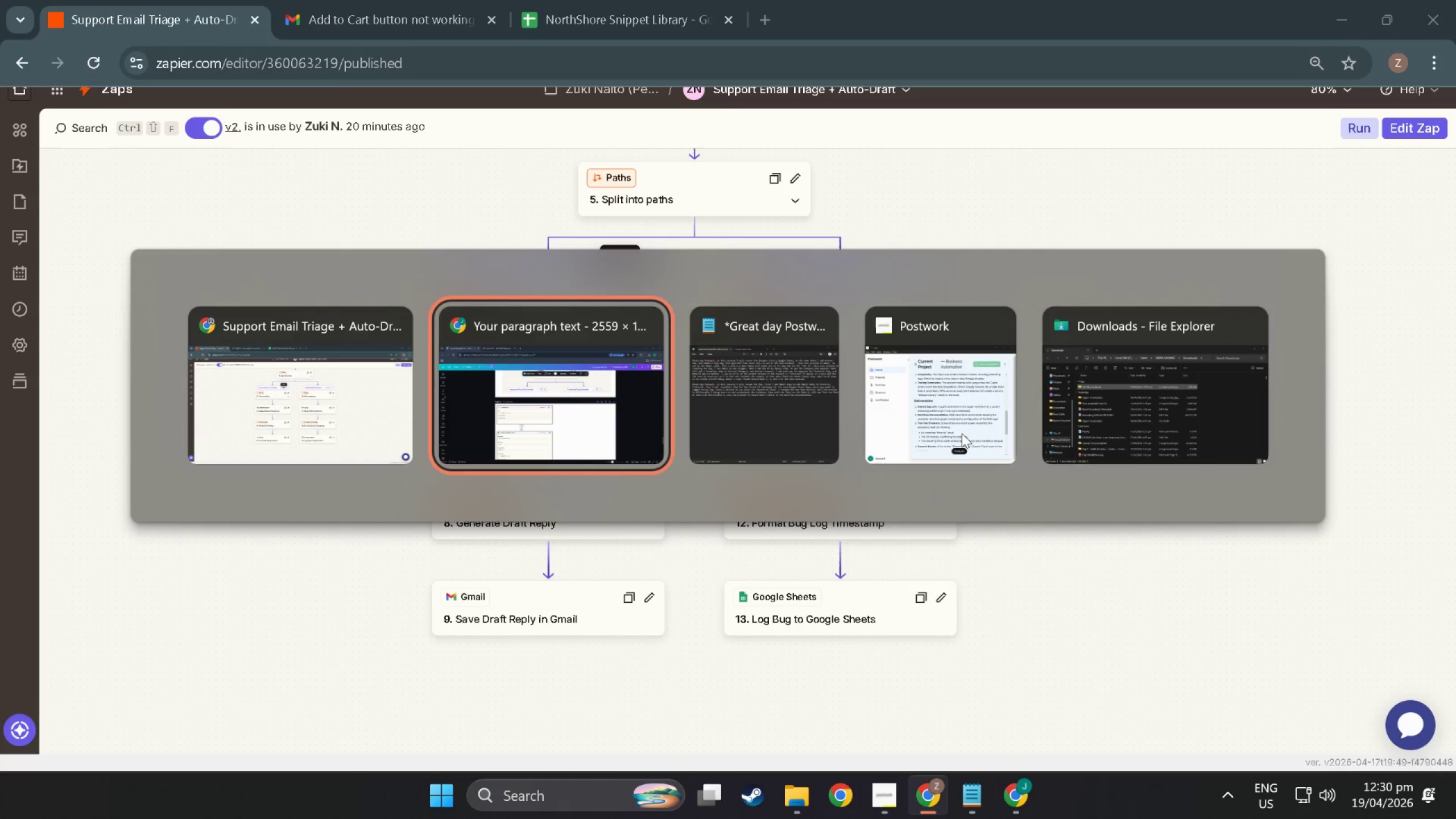 
key(Alt+Tab)
 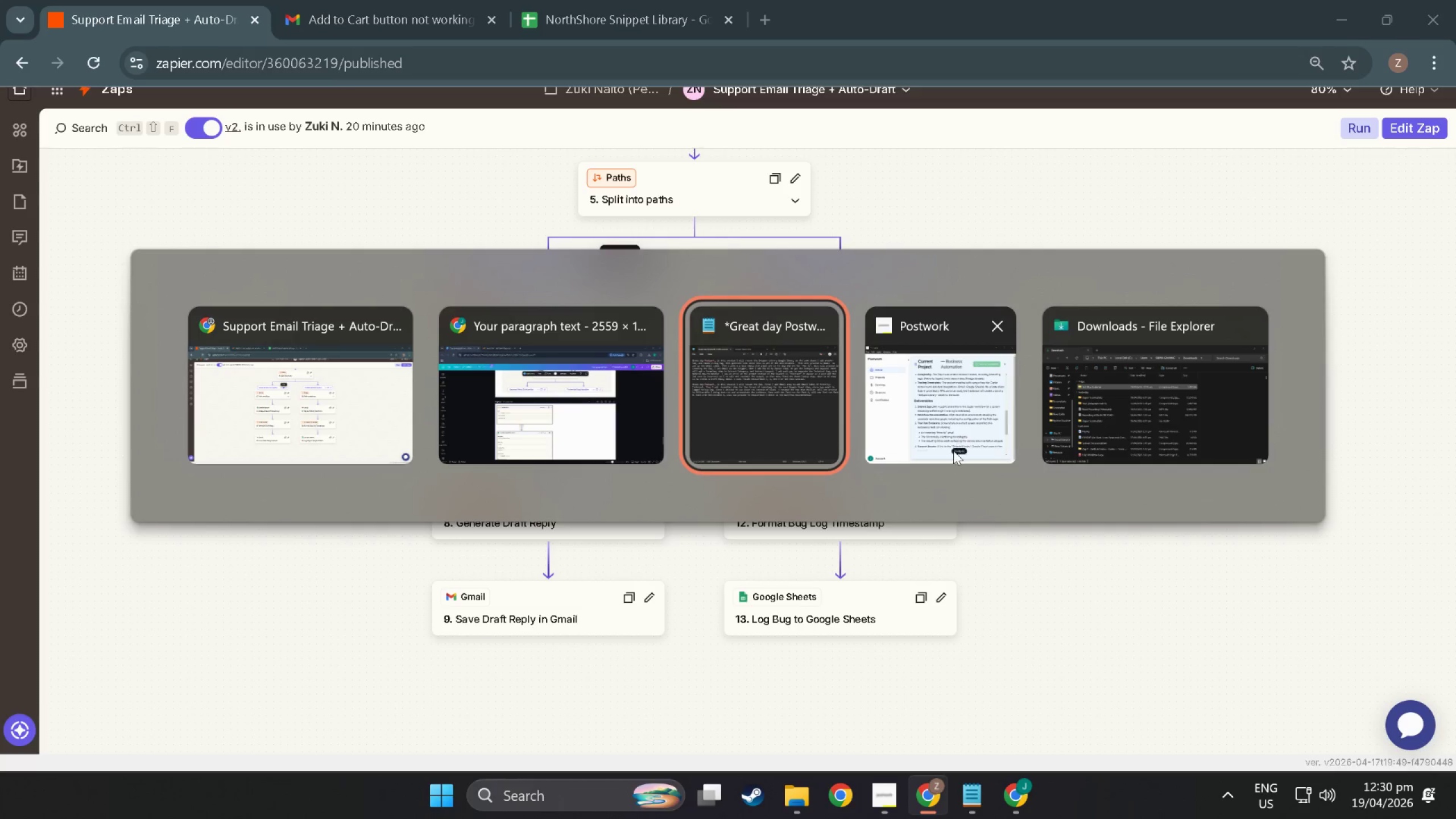 
key(Alt+Tab)